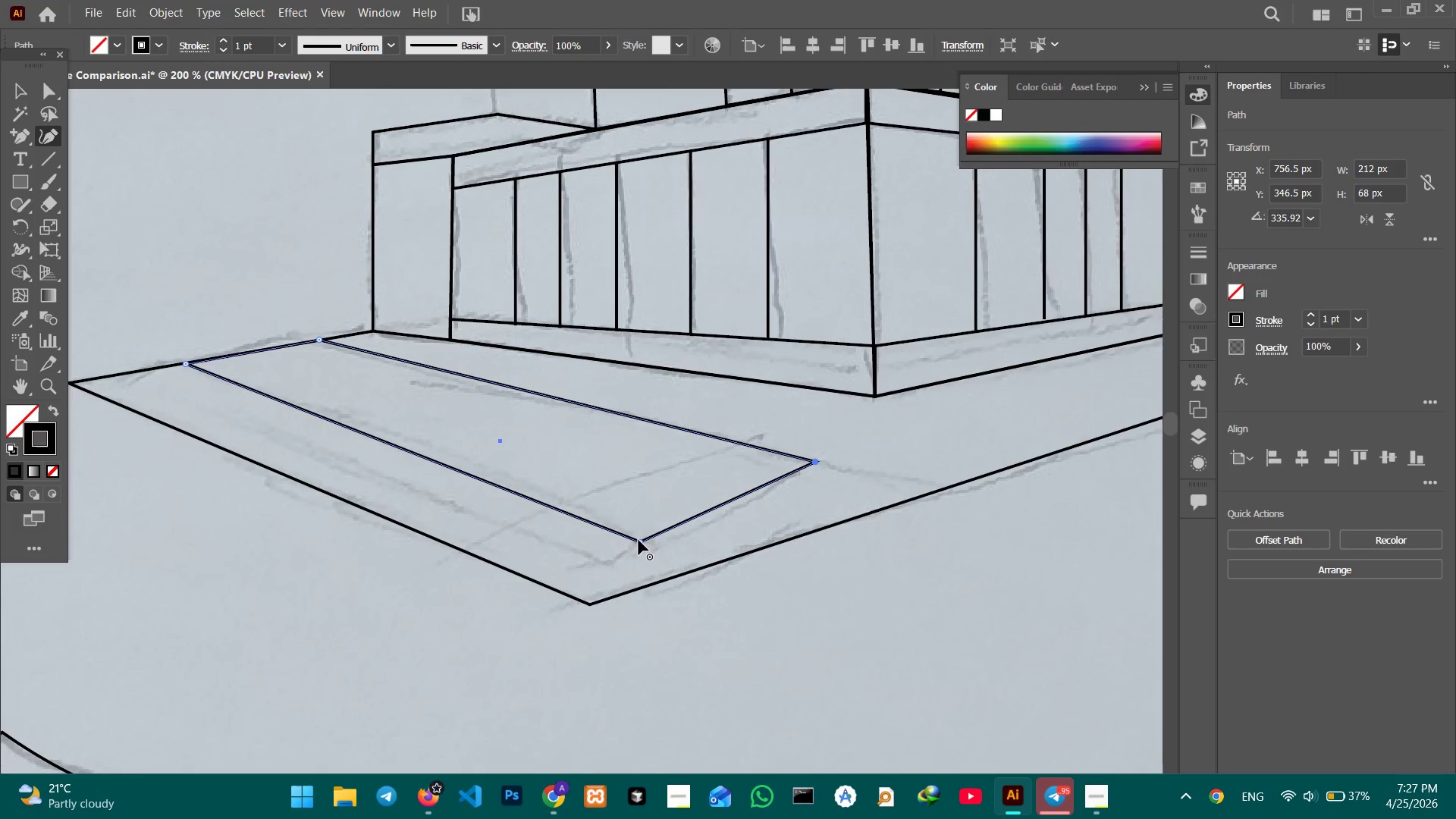 
left_click_drag(start_coordinate=[639, 541], to_coordinate=[634, 533])
 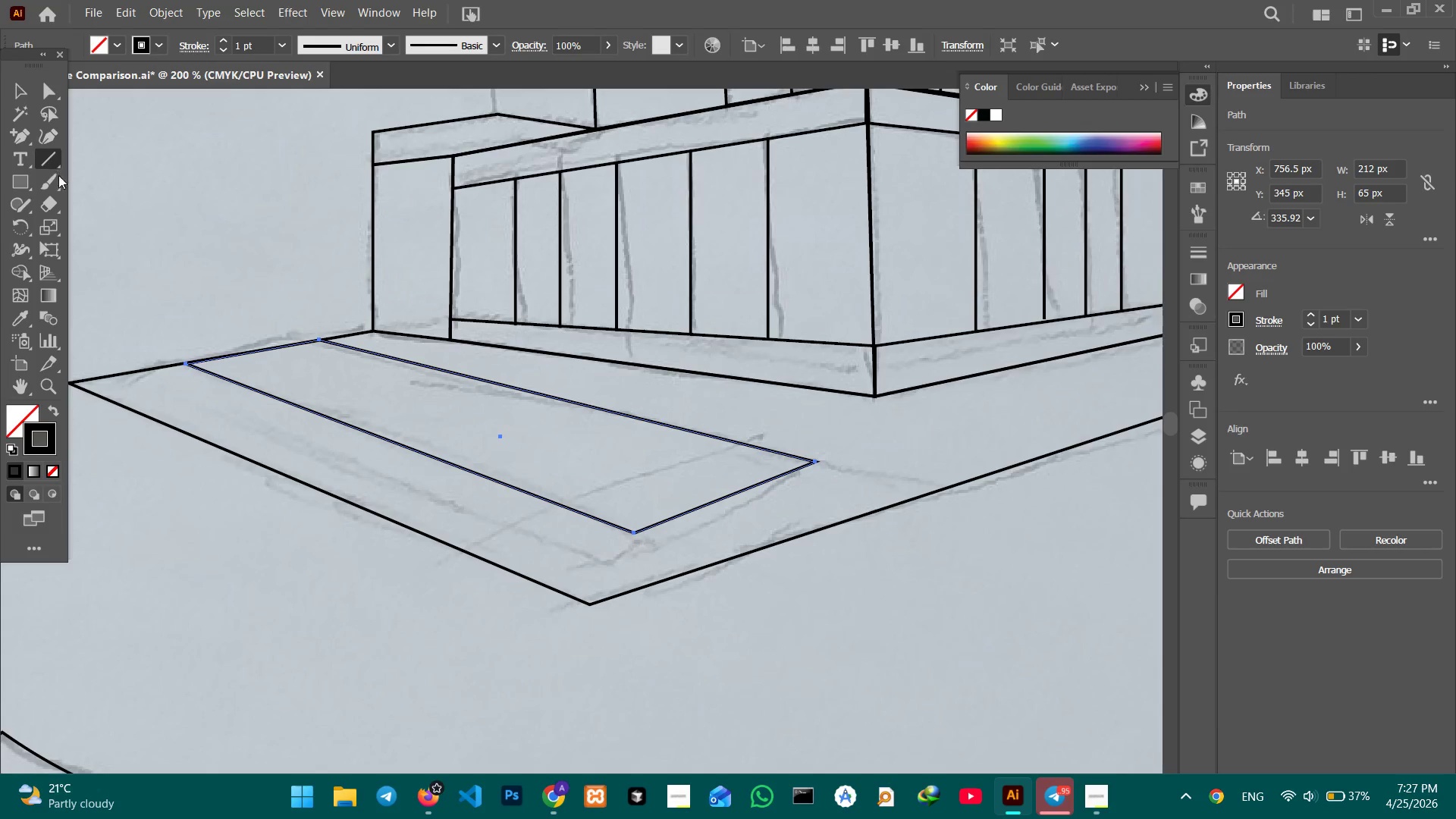 
wait(5.56)
 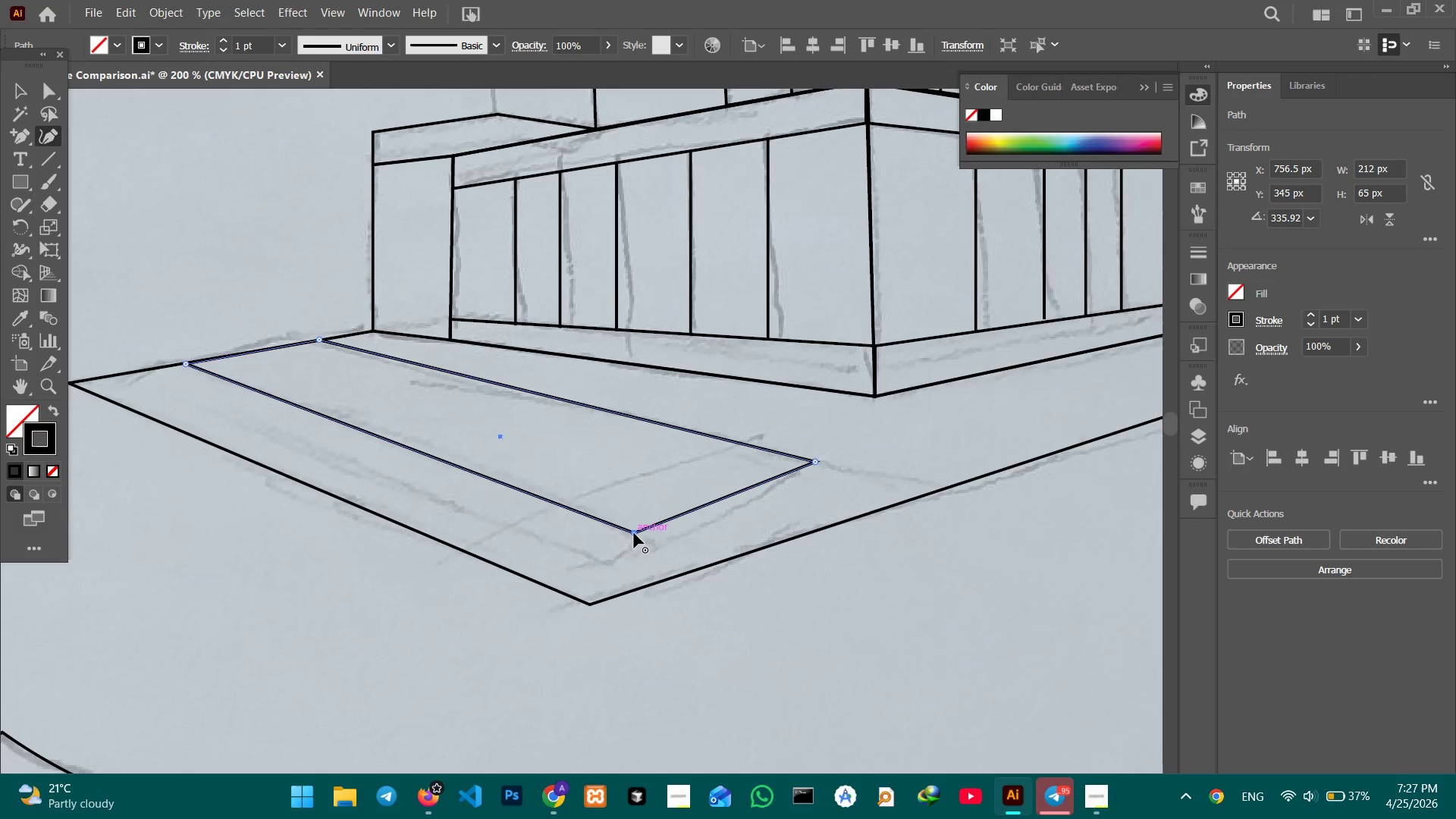 
left_click([634, 533])
 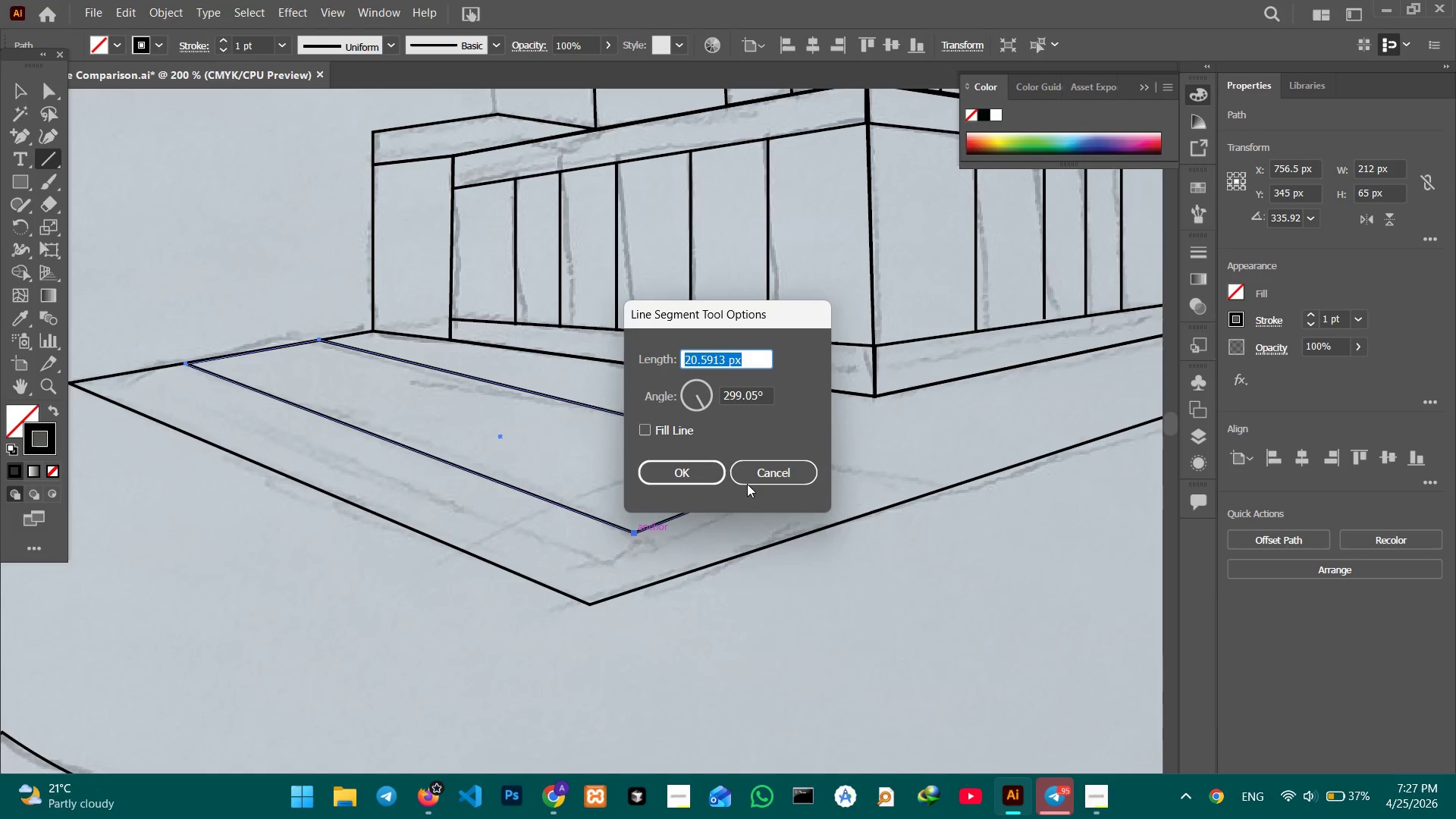 
left_click([760, 472])
 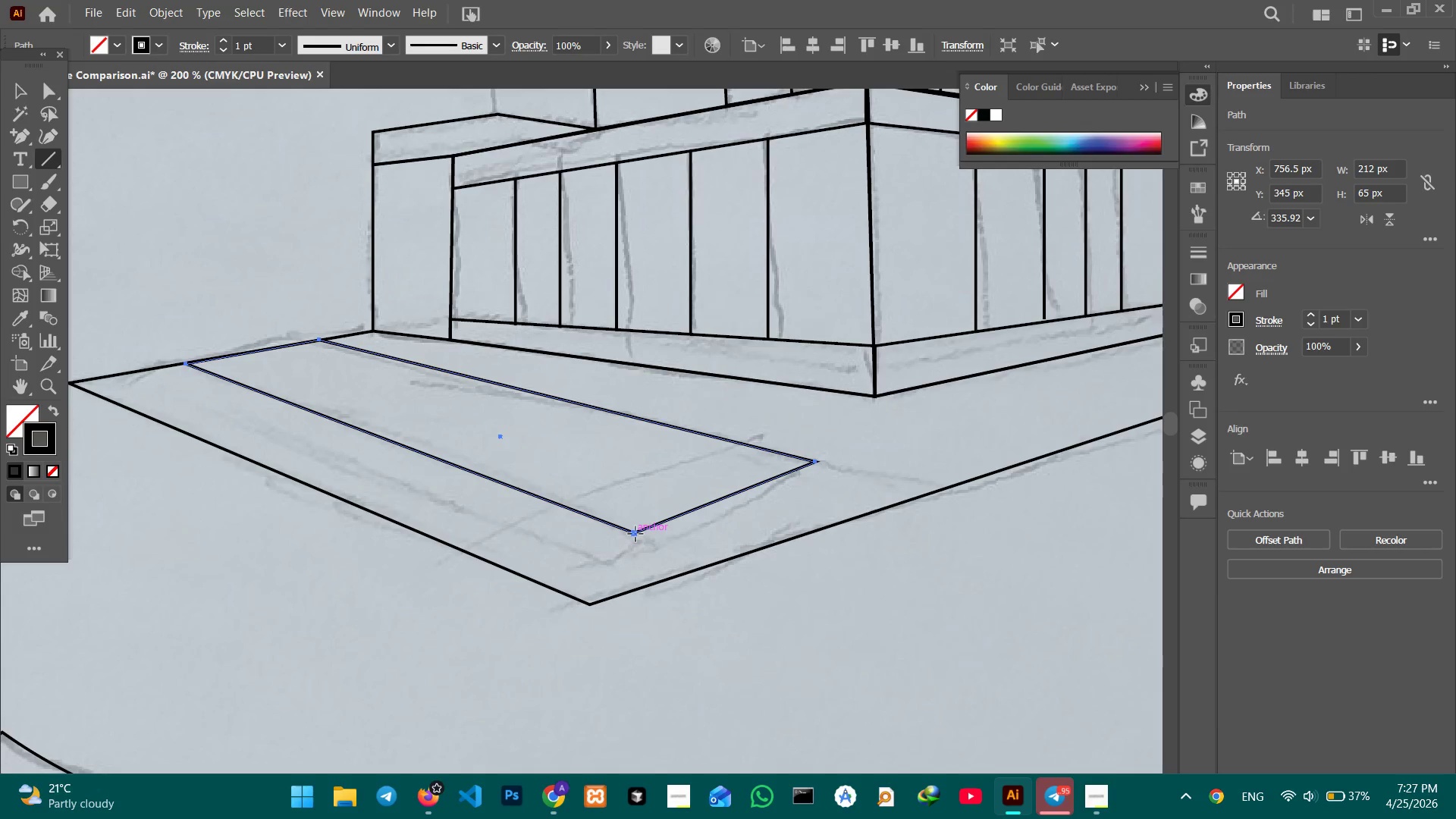 
left_click_drag(start_coordinate=[633, 533], to_coordinate=[522, 576])
 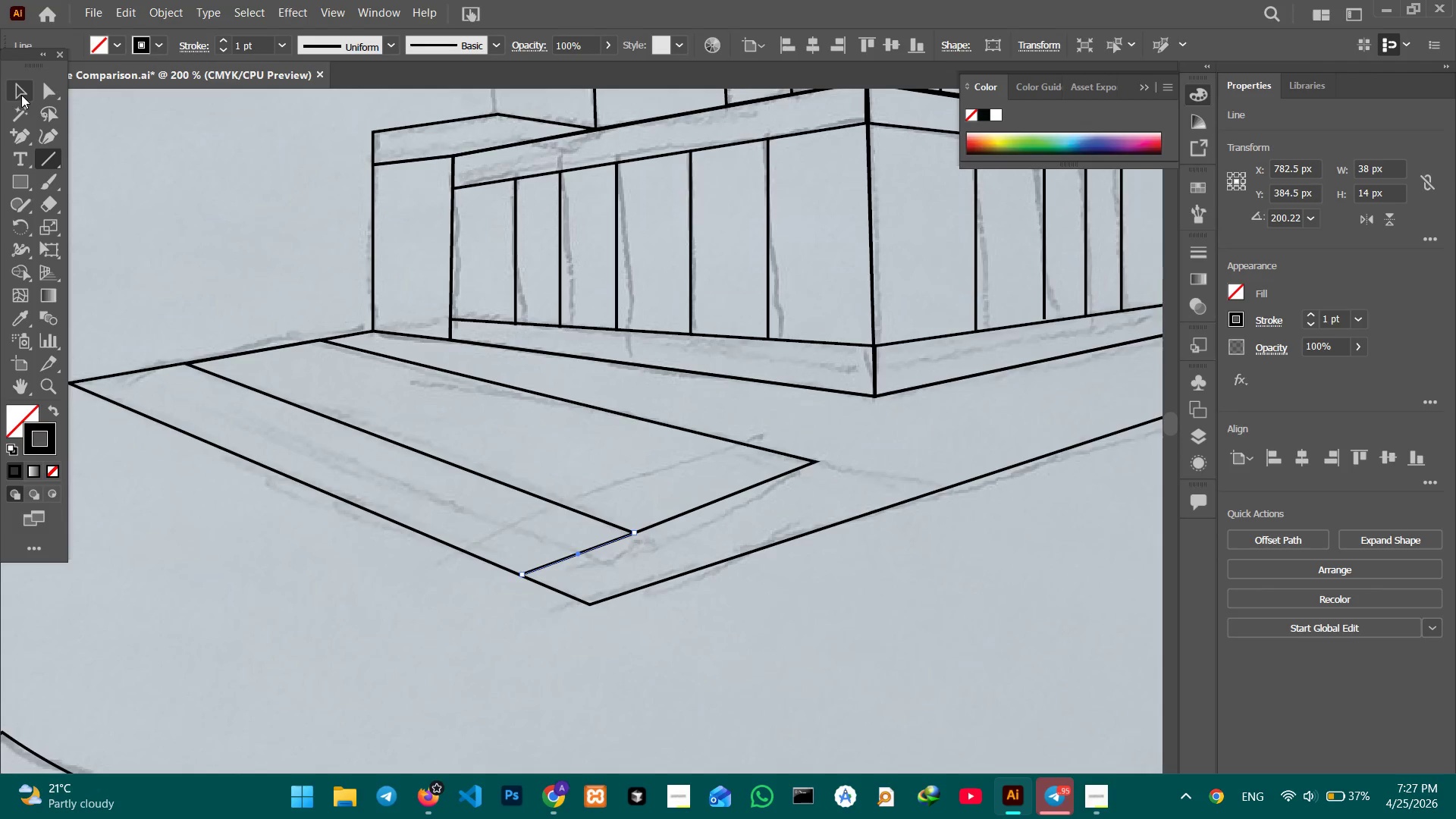 
double_click([249, 190])
 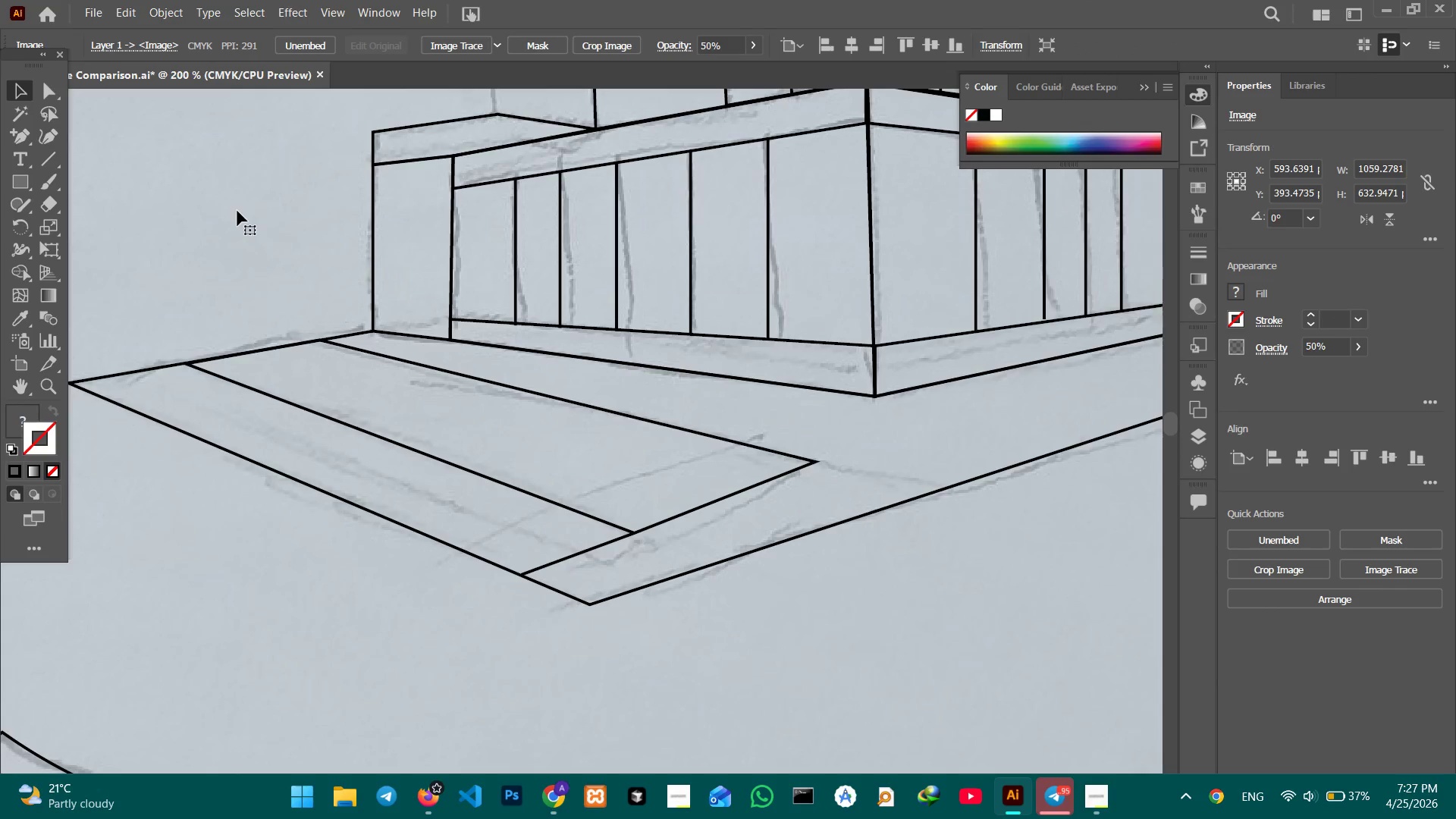 
wait(7.66)
 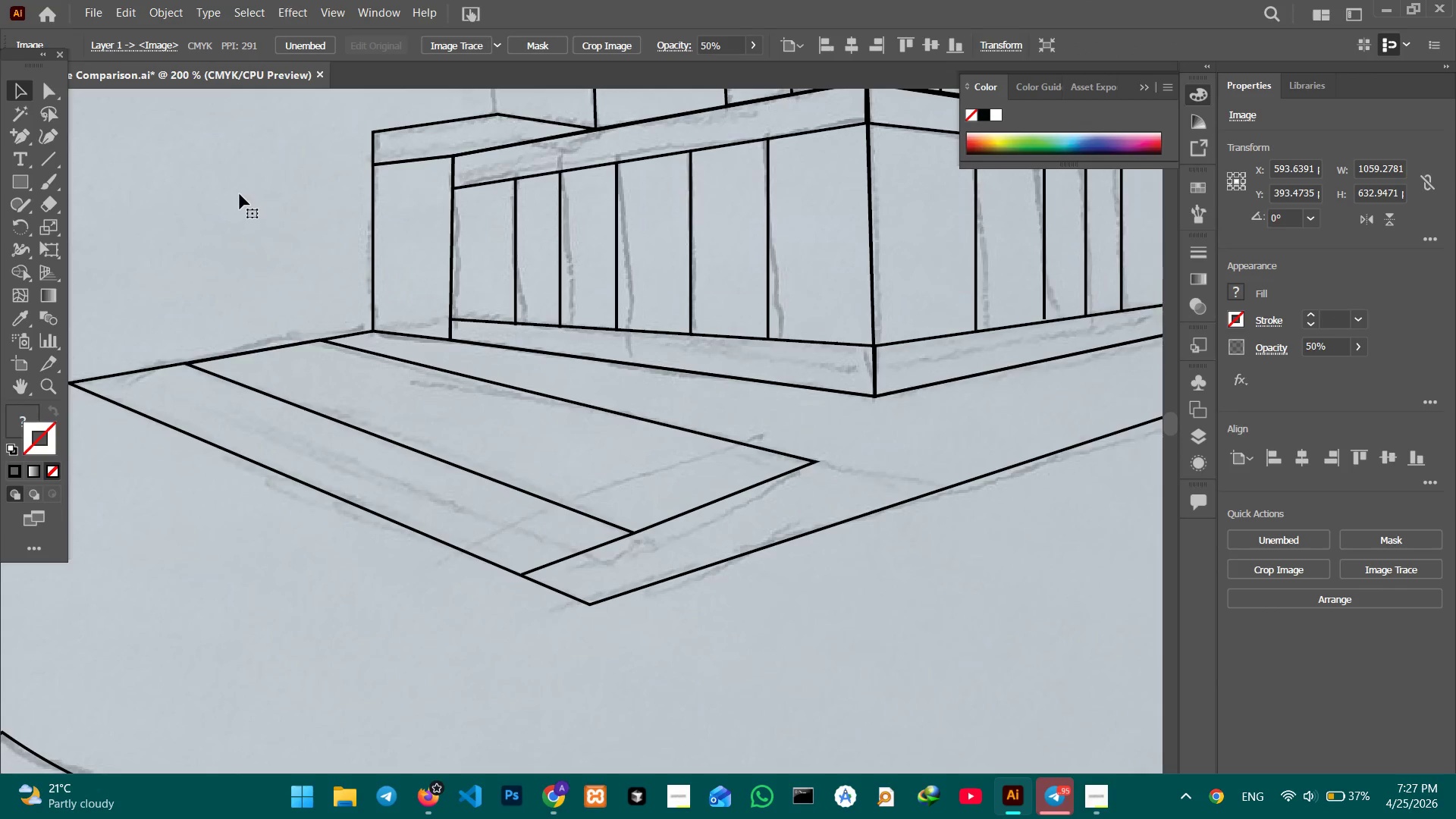 
key(Control+Minus)
 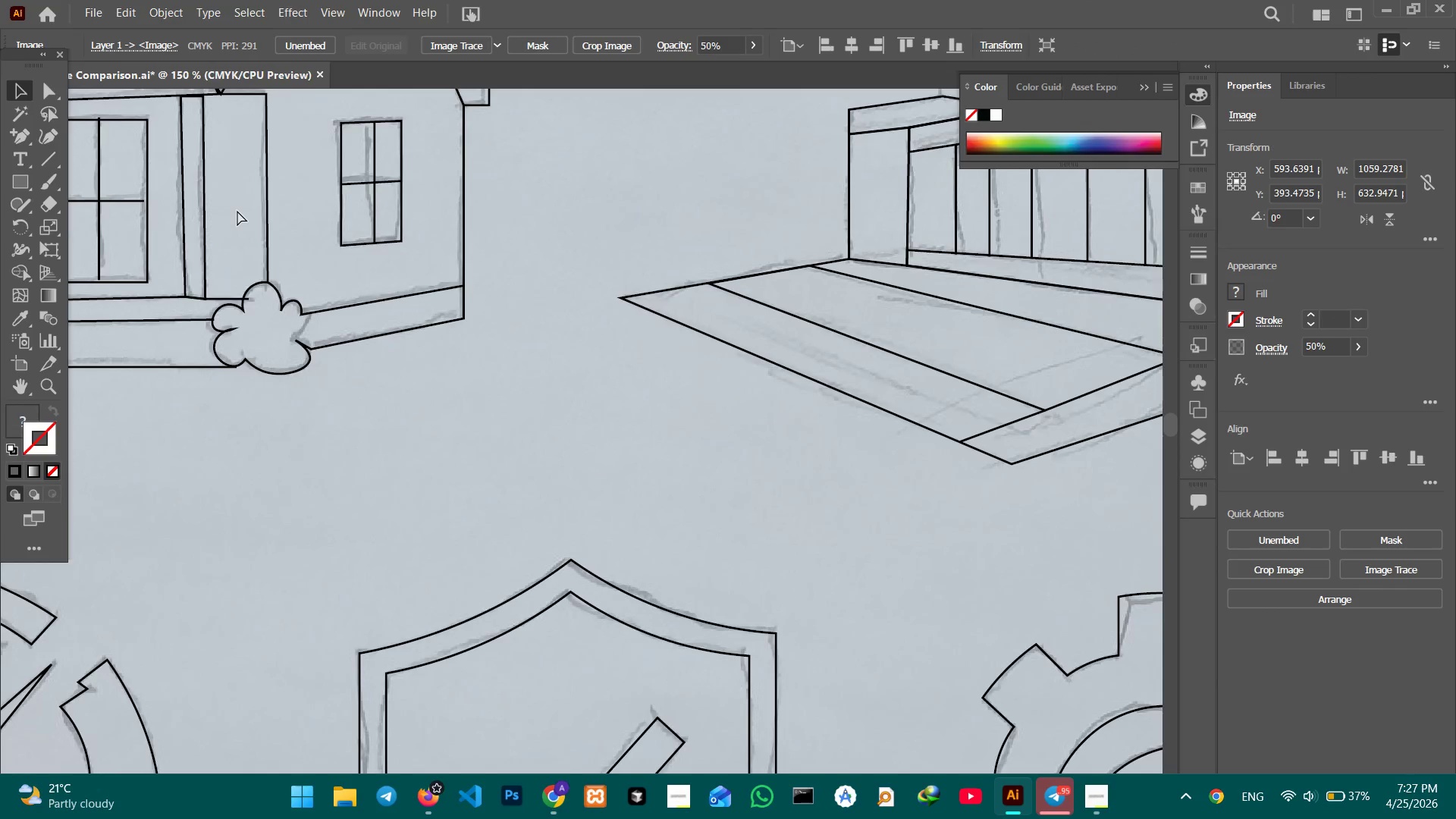 
key(Control+Minus)
 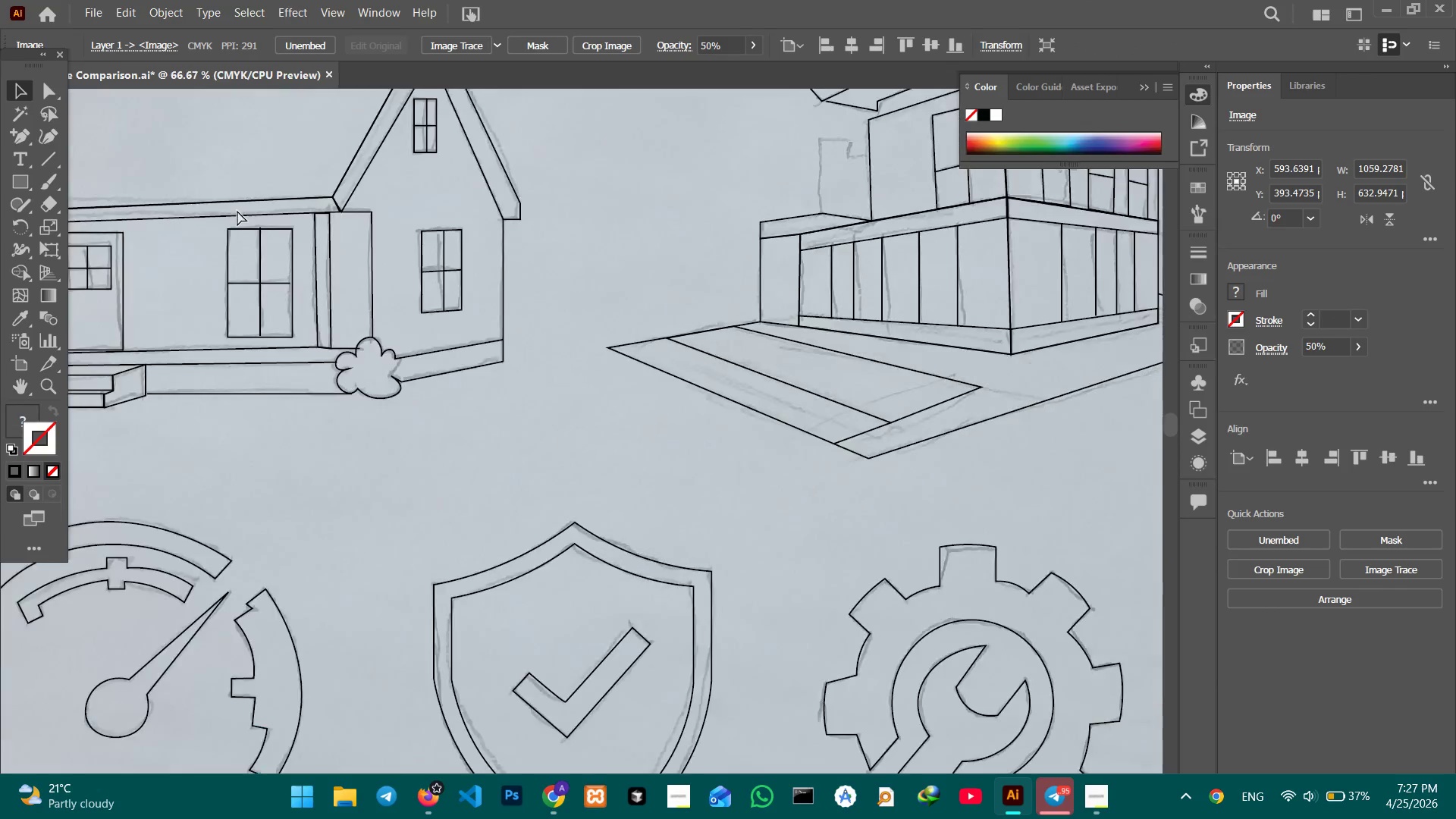 
key(Control+Minus)
 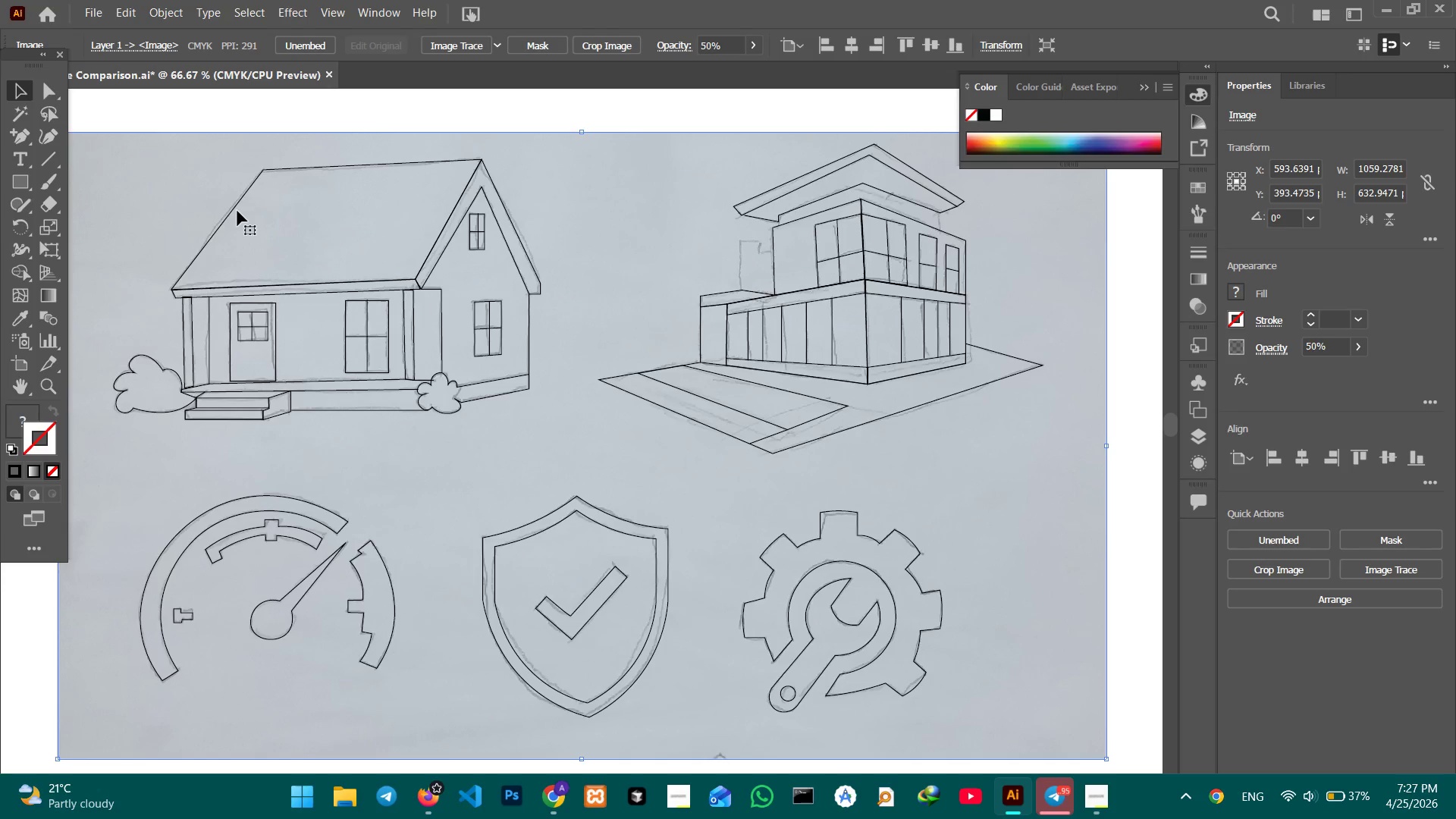 
hold_key(key=ControlLeft, duration=0.59)
 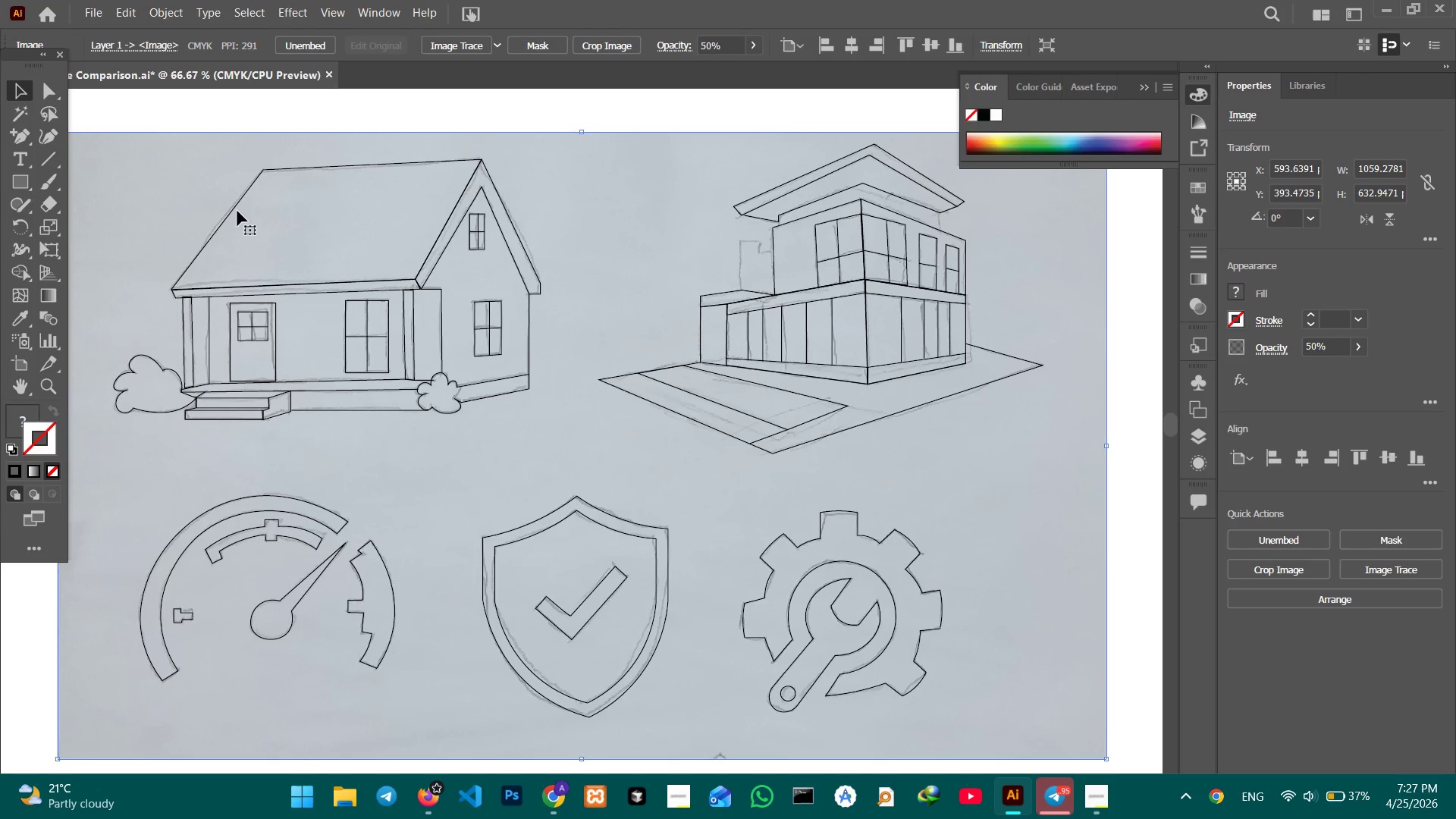 
key(Control+Equal)
 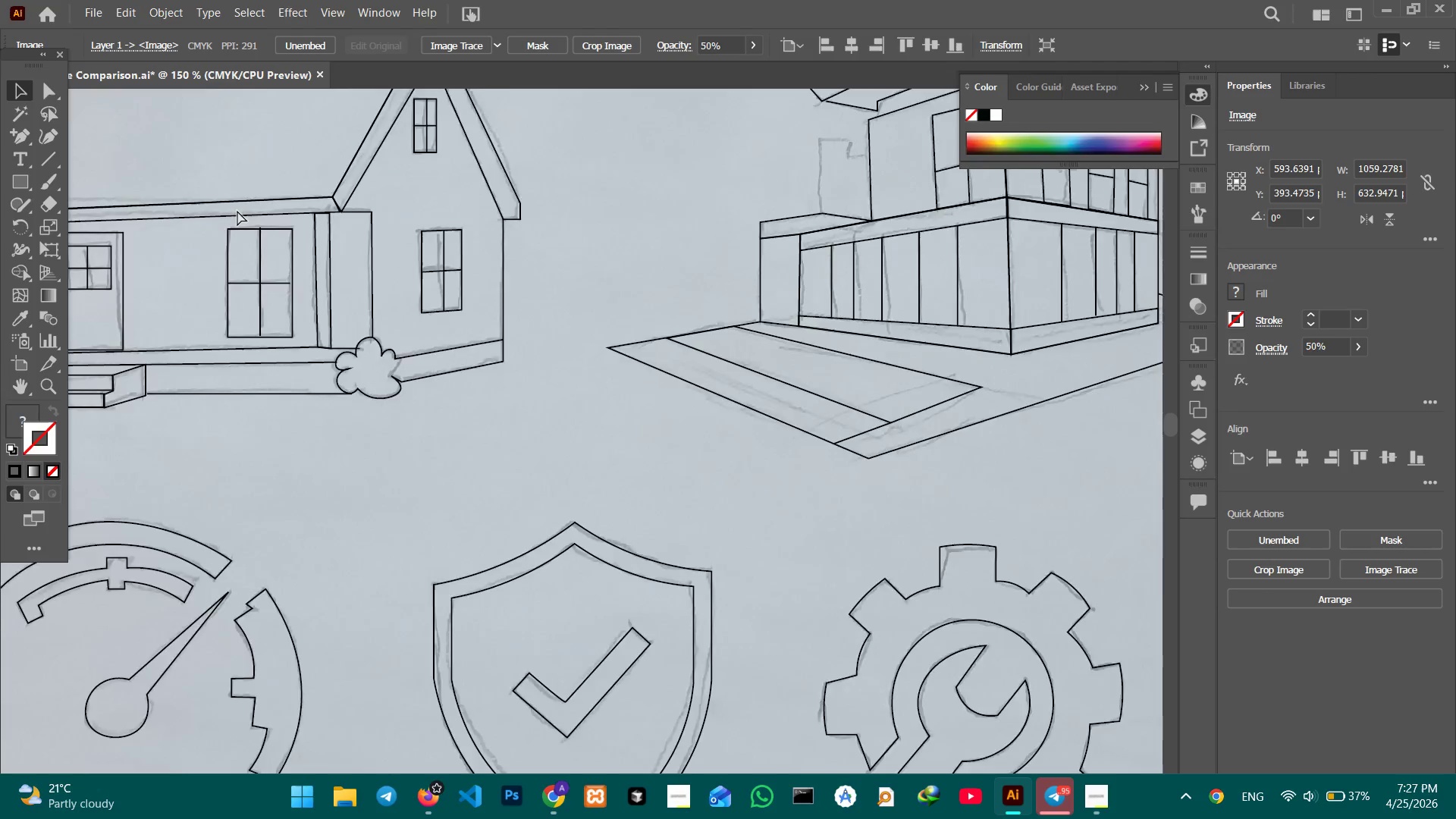 
key(Control+Equal)
 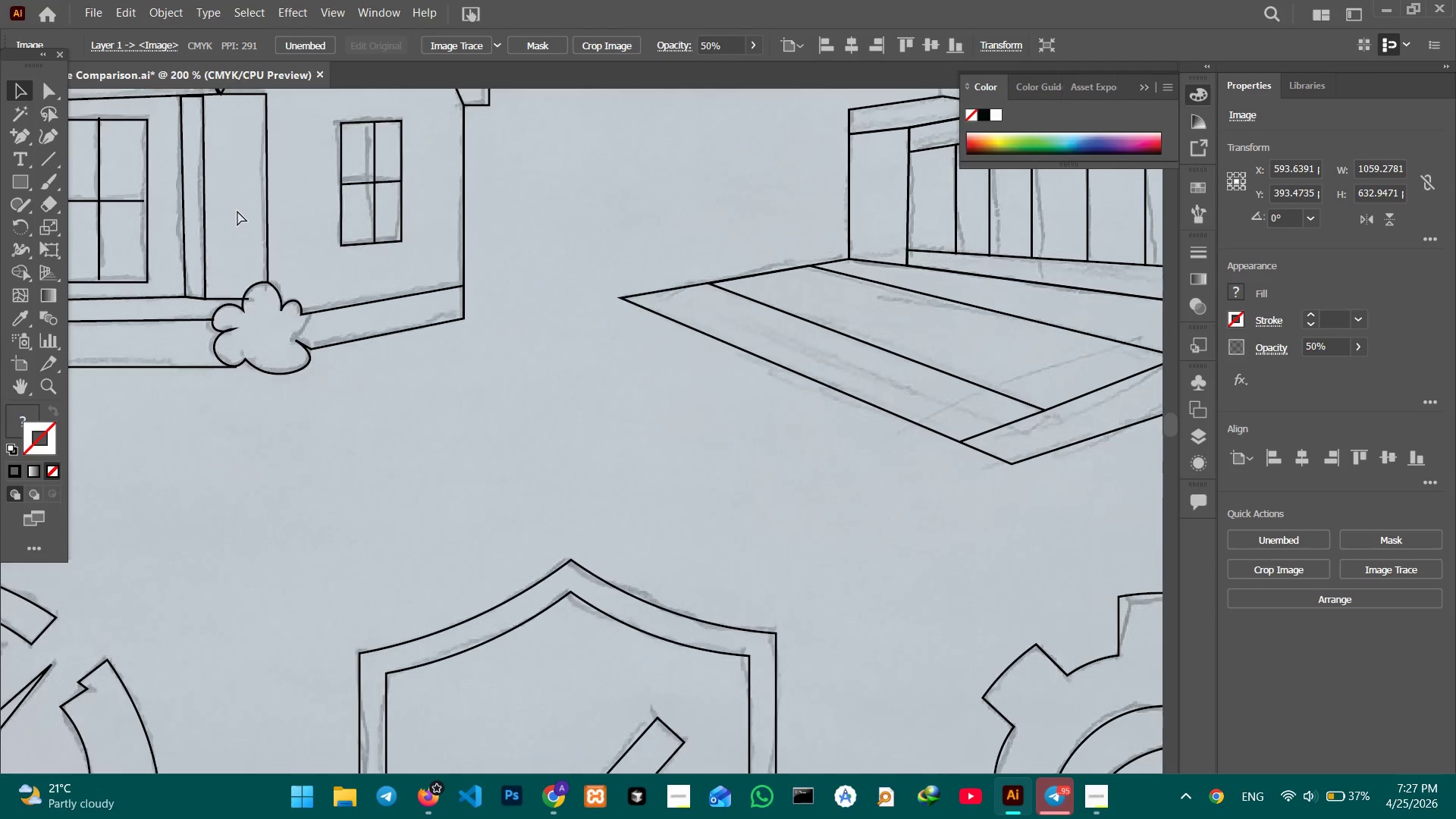 
key(Control+Equal)
 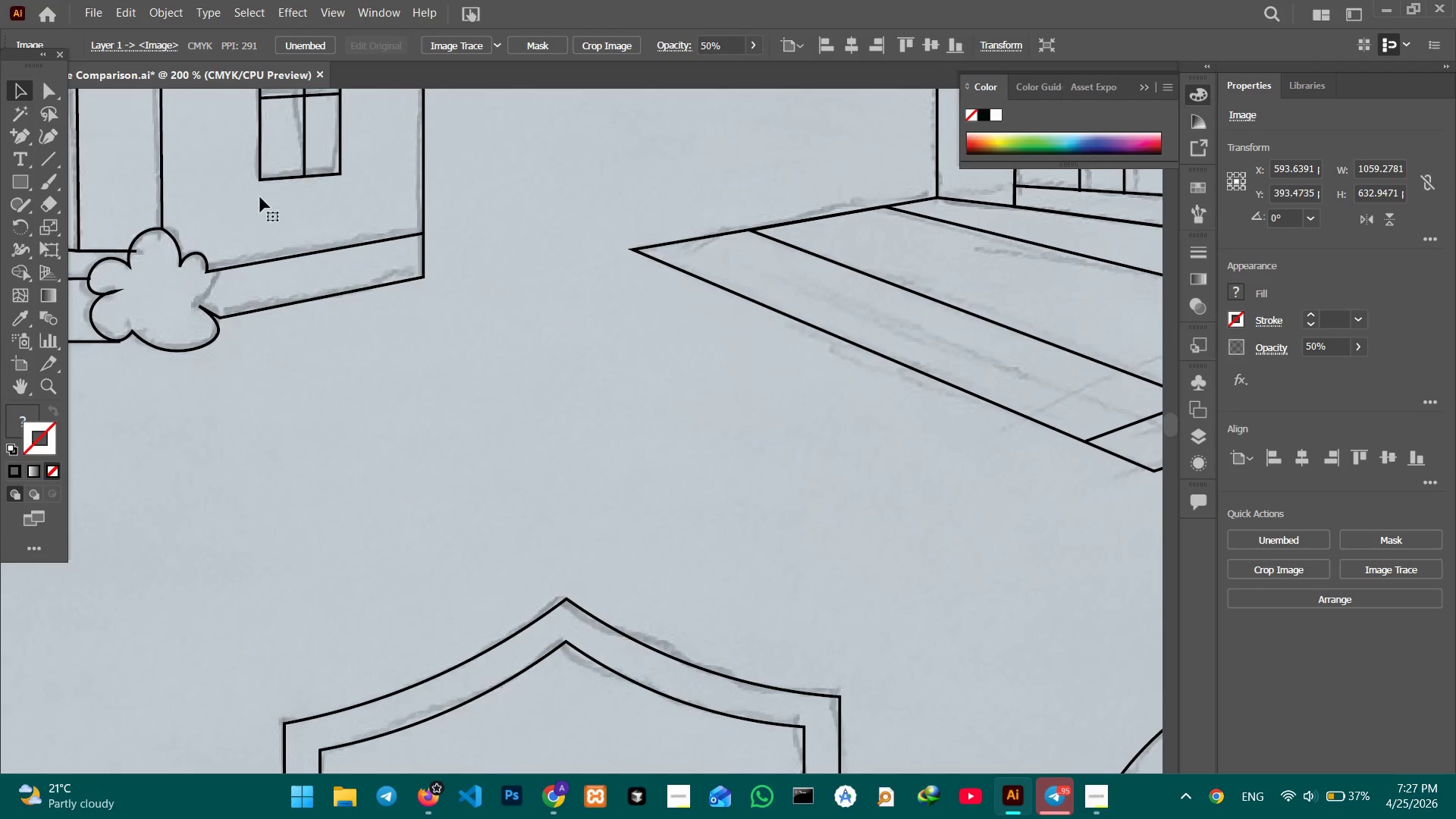 
hold_key(key=Space, duration=1.5)
 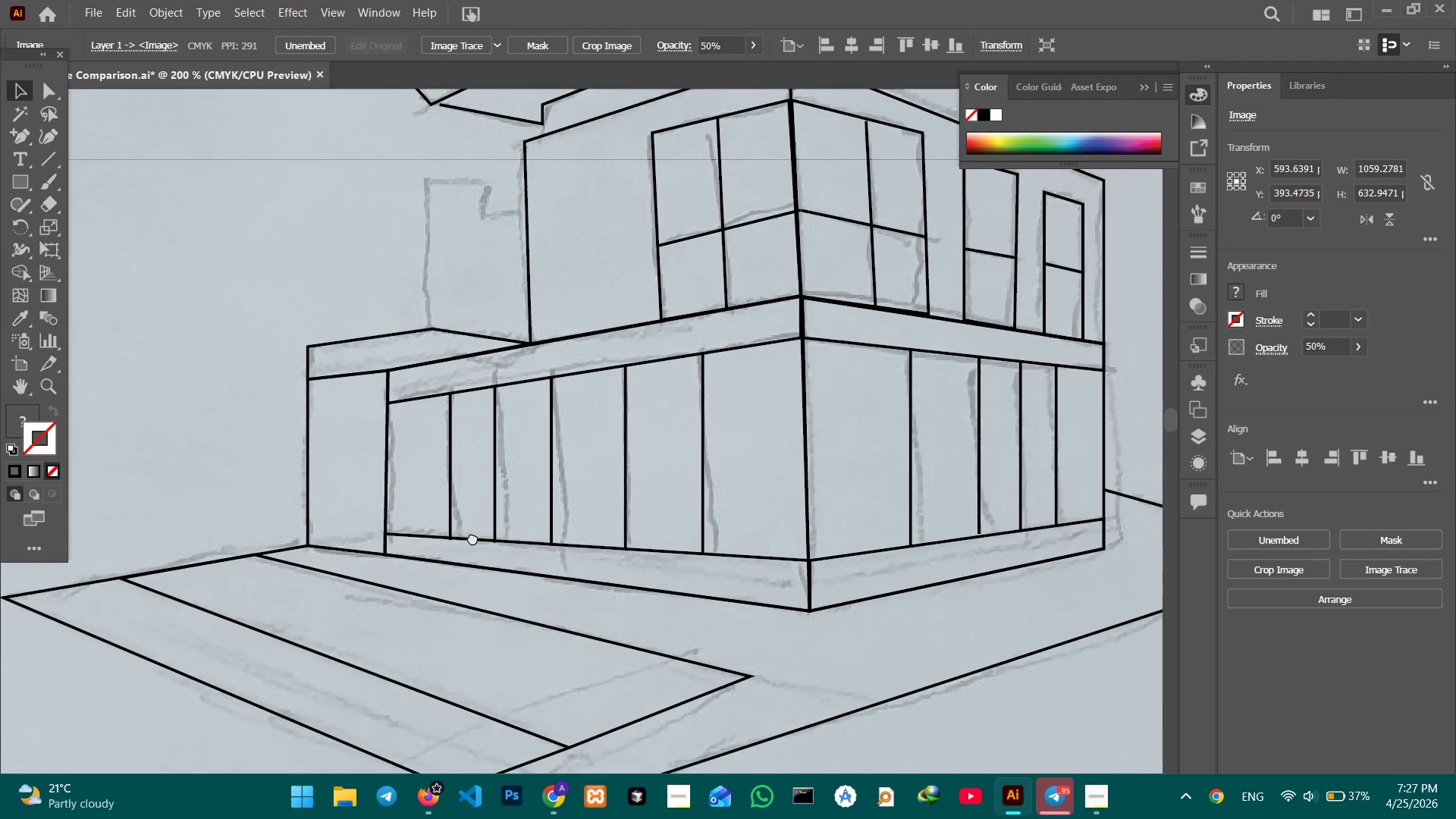 
left_click_drag(start_coordinate=[579, 365], to_coordinate=[312, 539])
 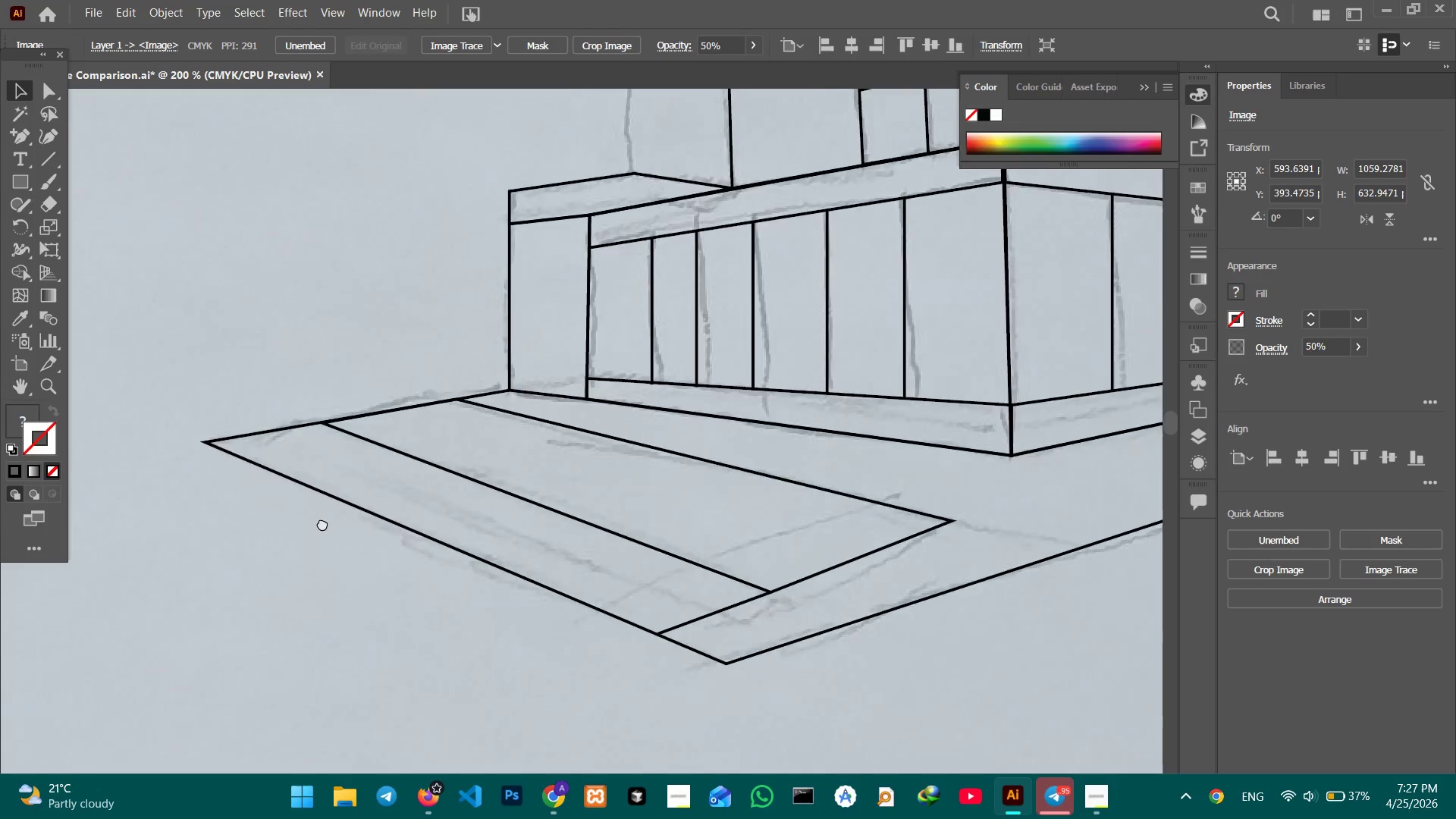 
left_click_drag(start_coordinate=[621, 434], to_coordinate=[300, 538])
 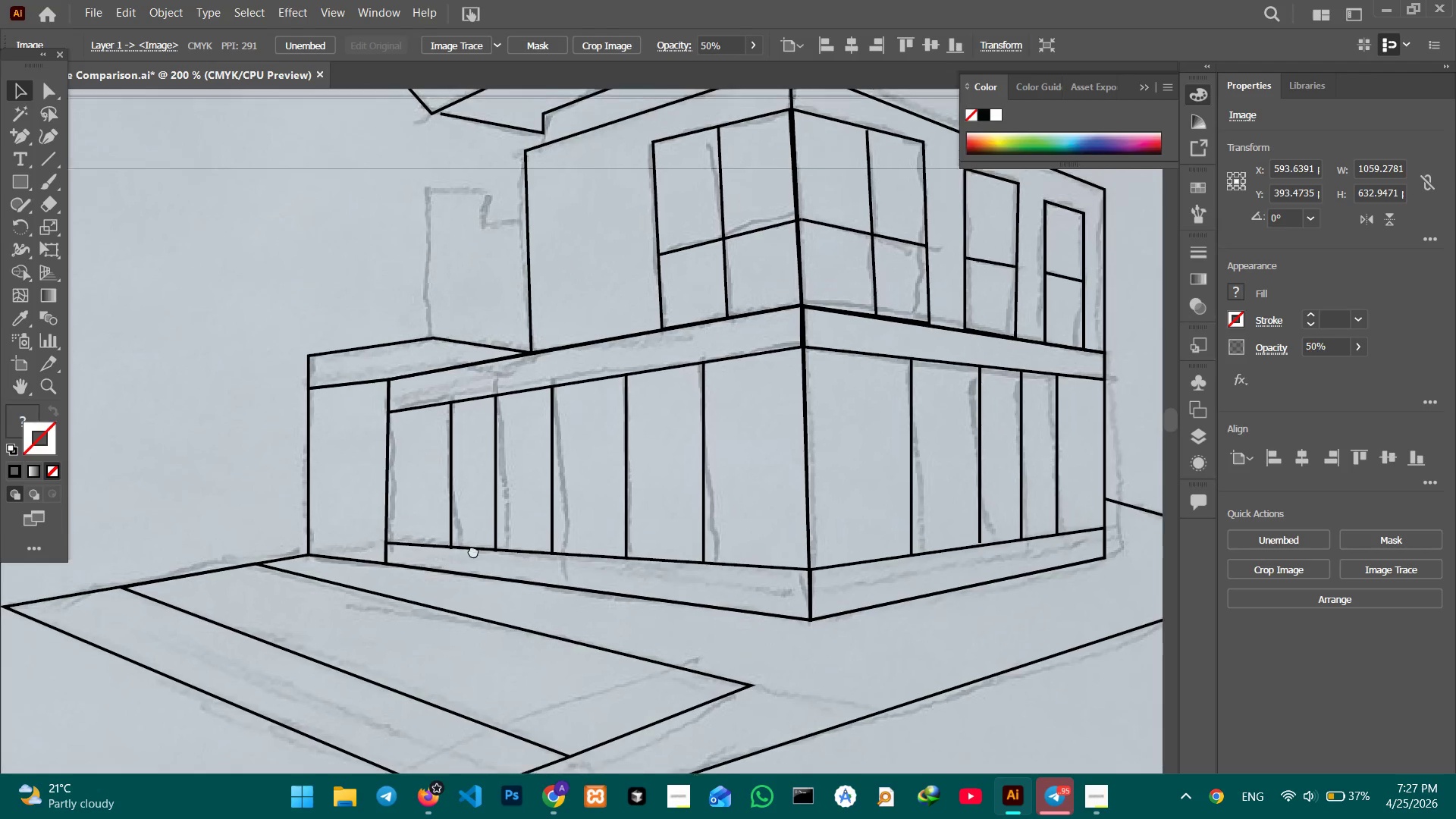 
hold_key(key=Space, duration=1.09)
 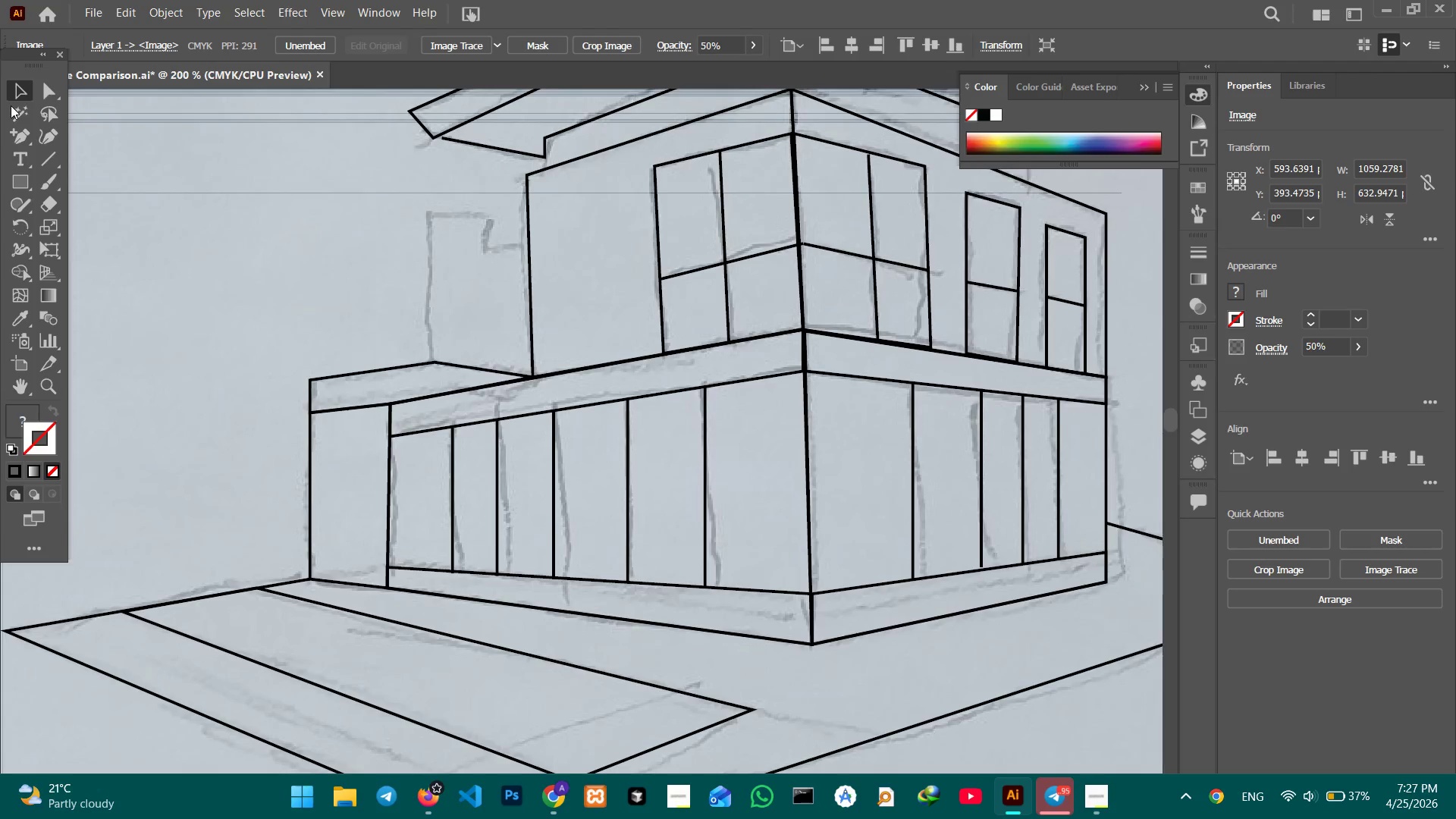 
left_click_drag(start_coordinate=[515, 466], to_coordinate=[475, 569])
 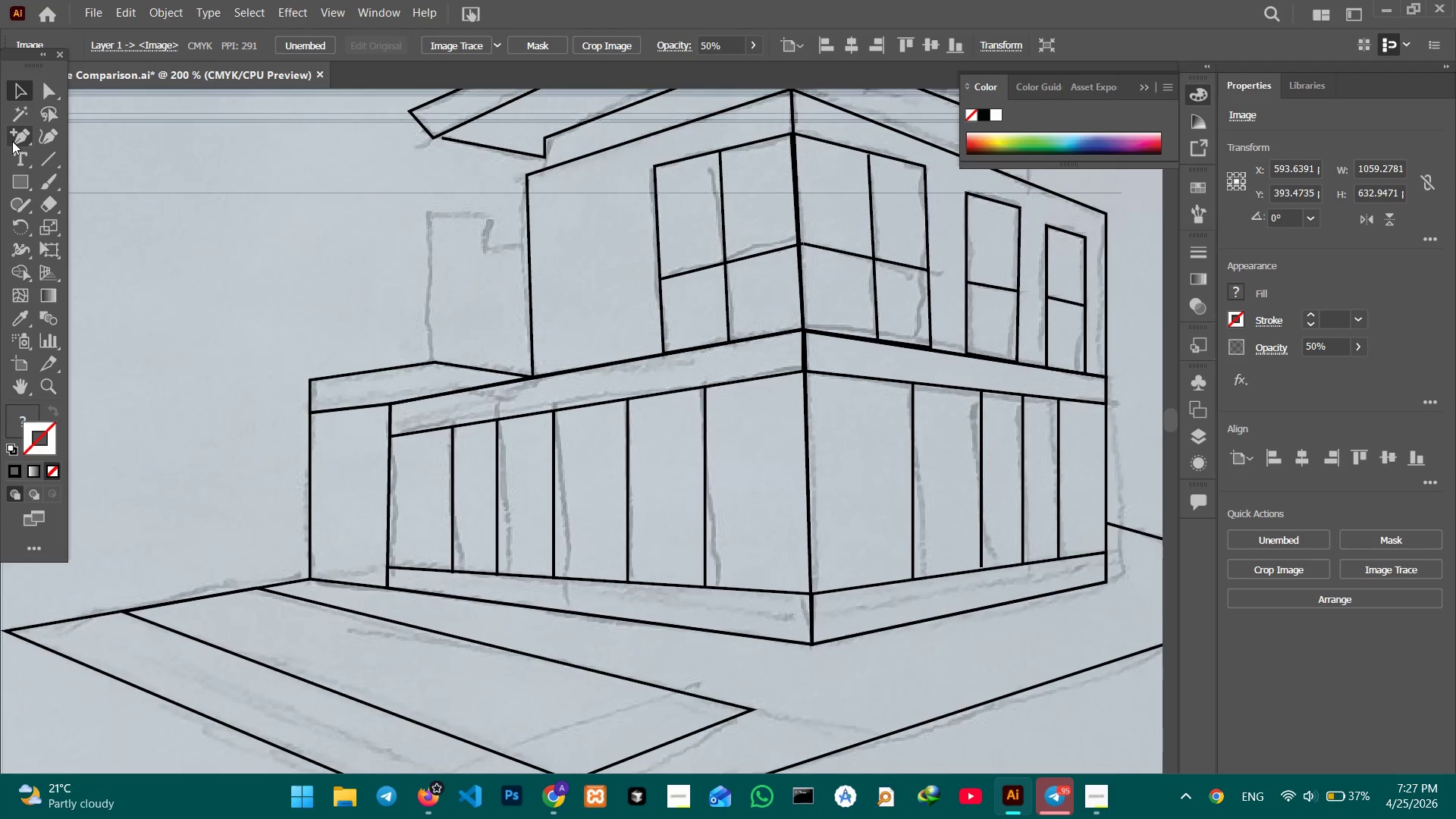 
right_click([12, 141])
 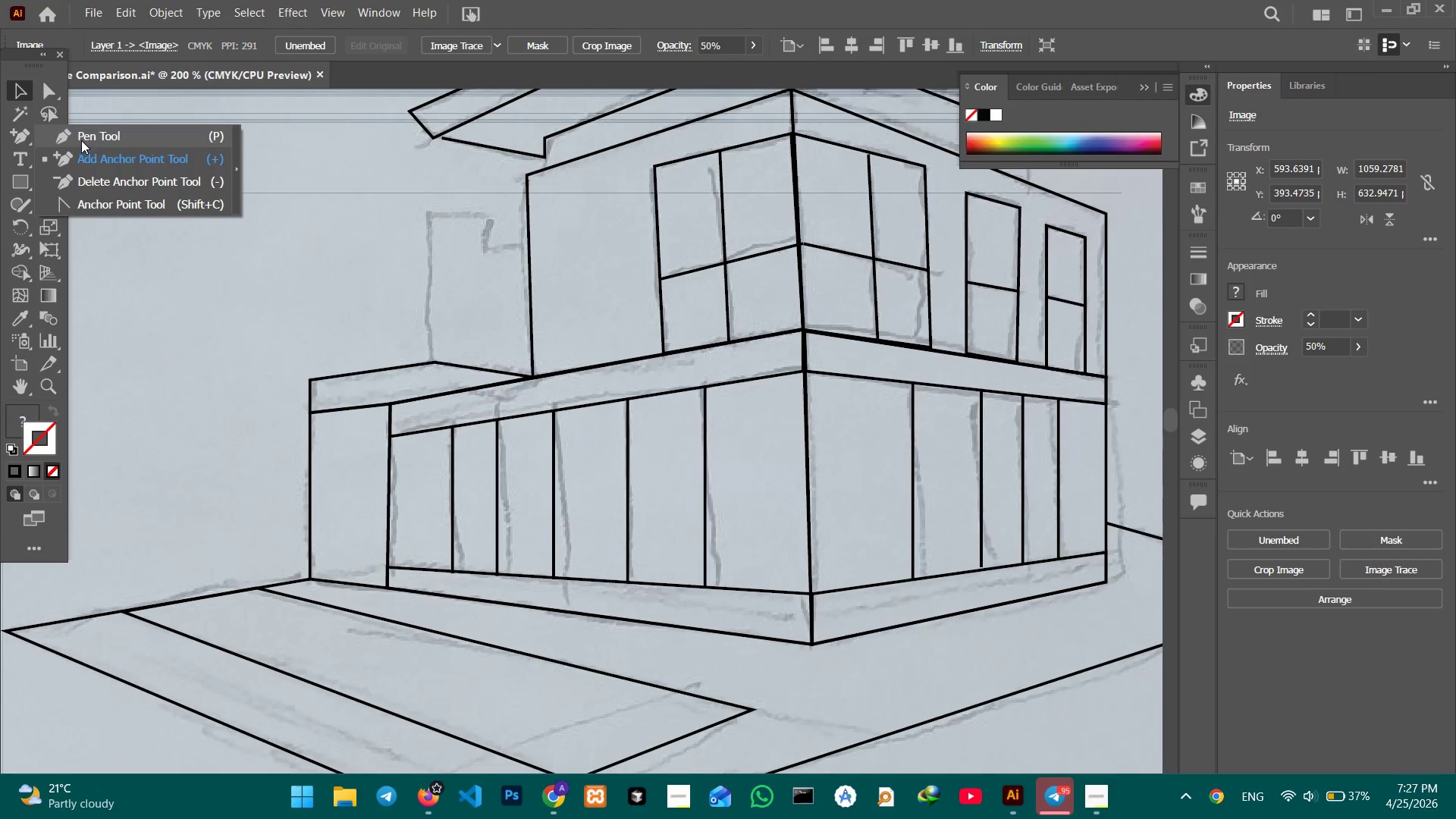 
left_click([81, 140])
 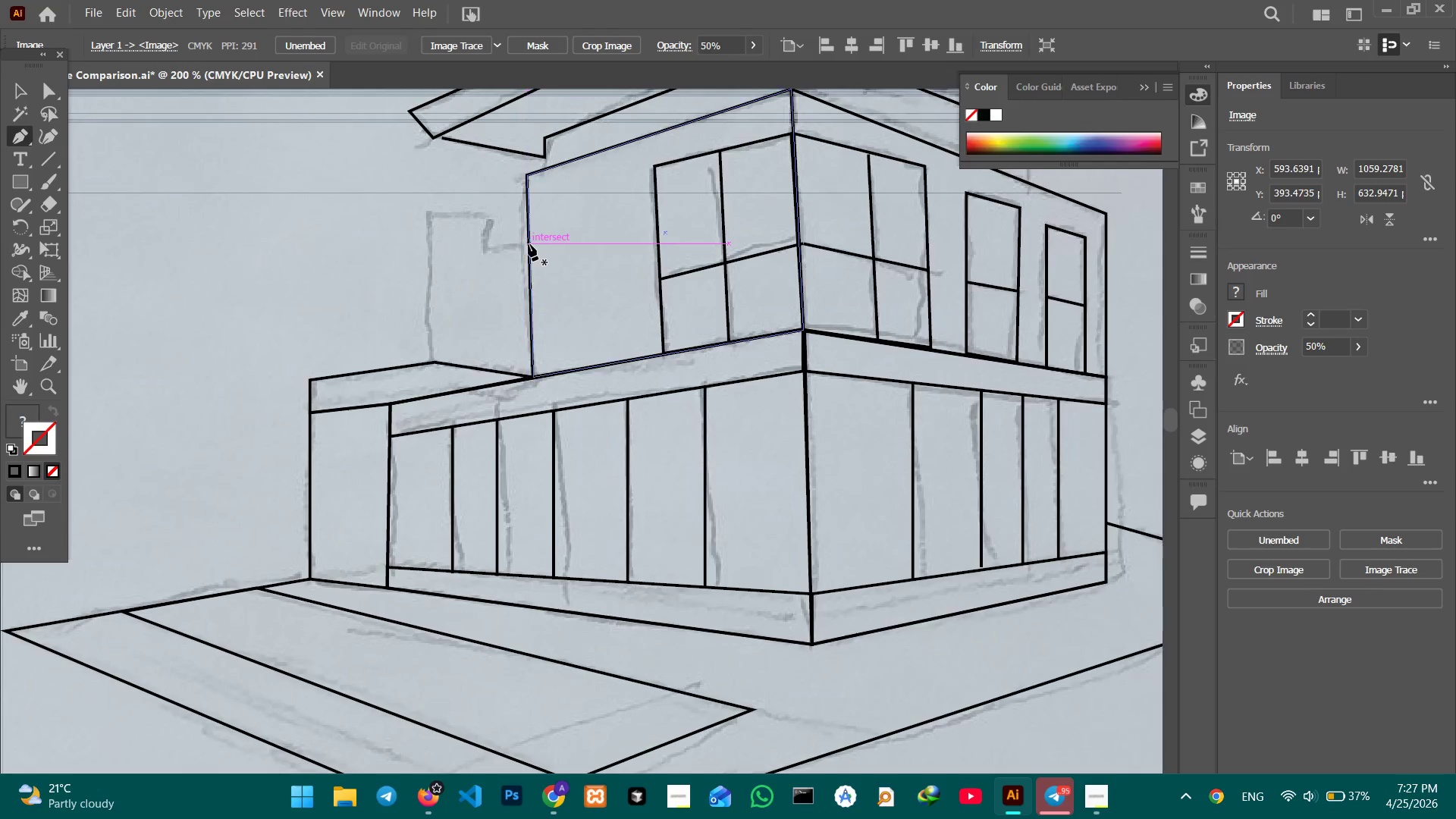 
left_click([528, 244])
 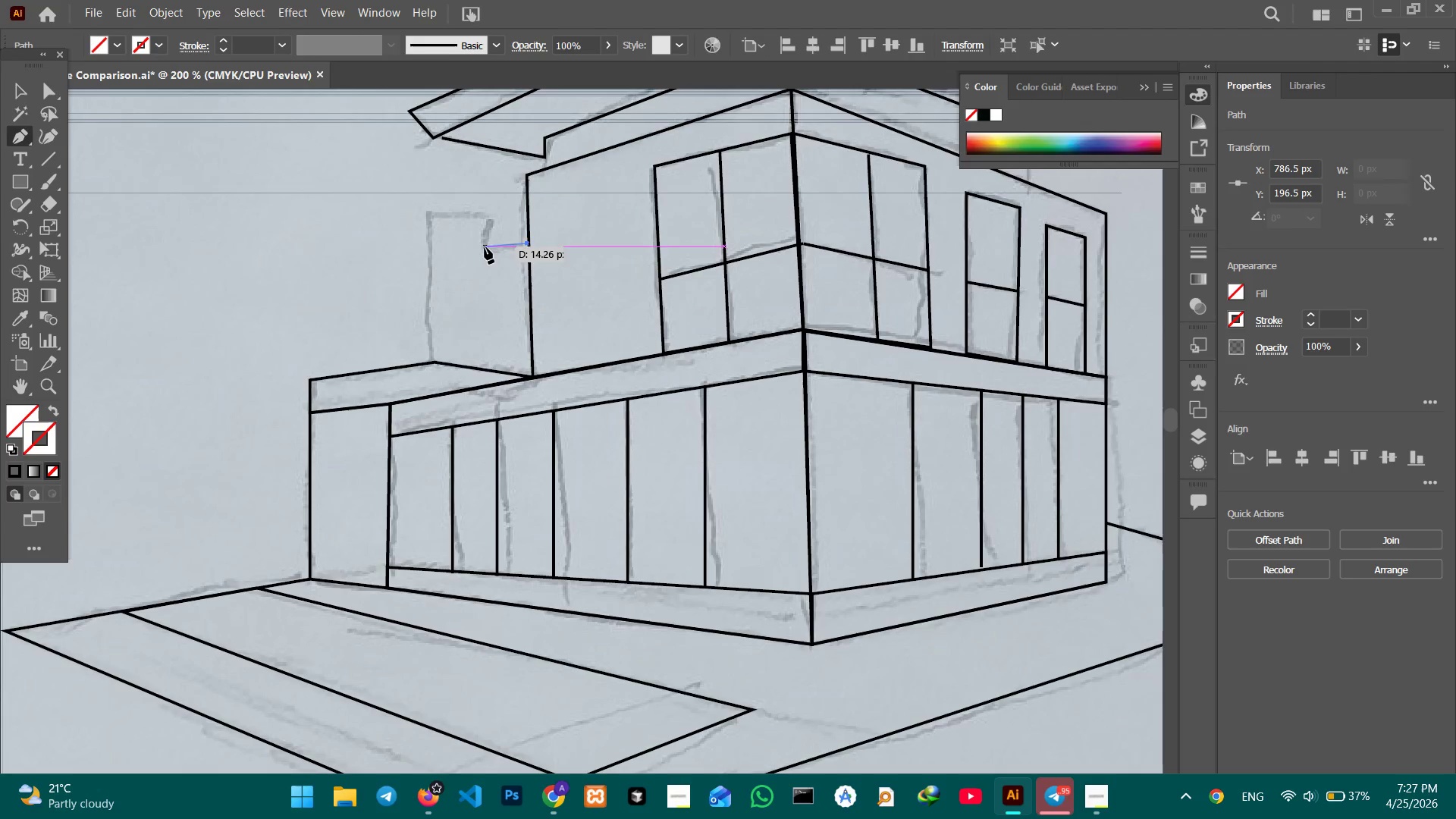 
left_click([485, 248])
 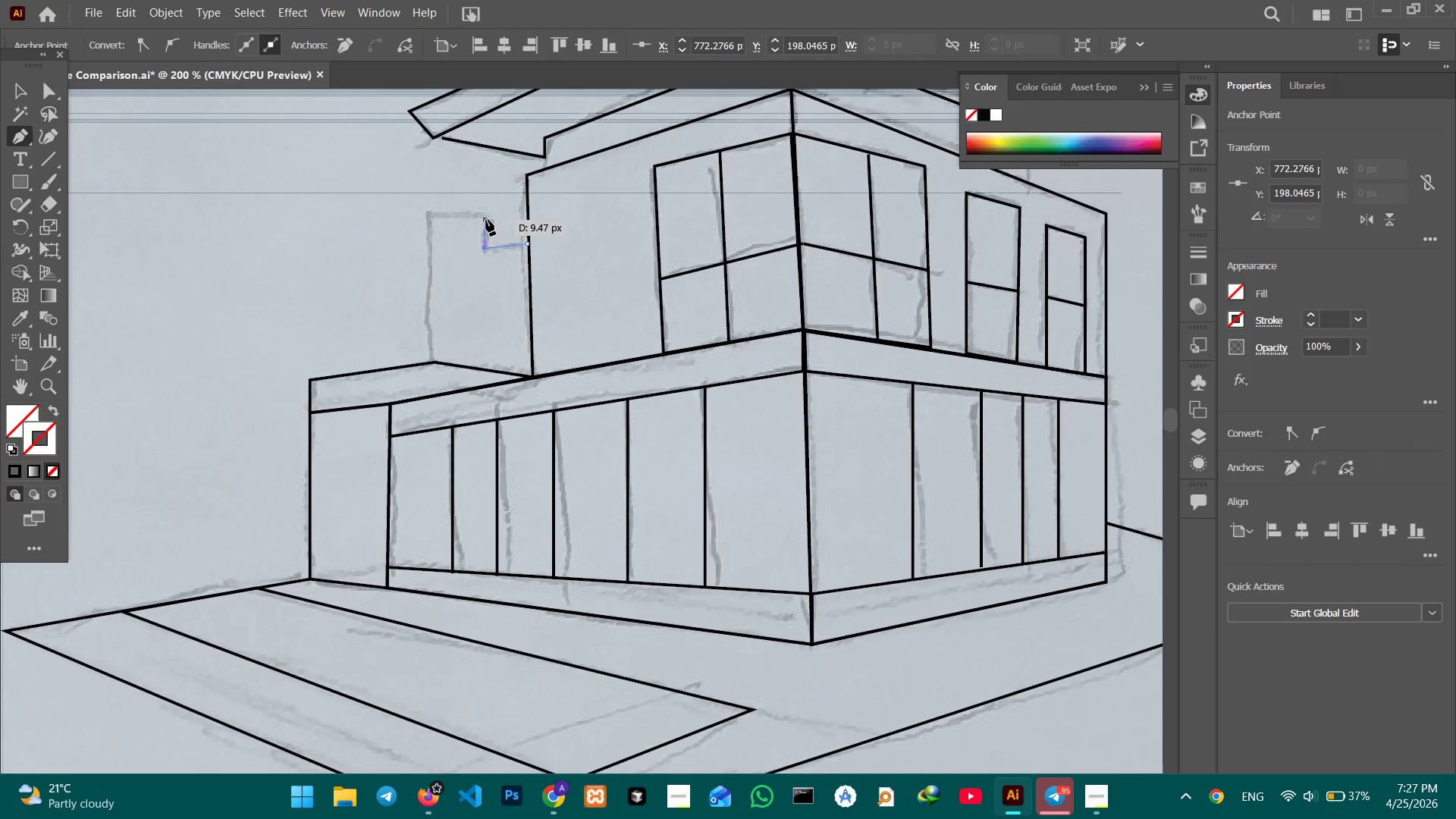 
hold_key(key=ShiftLeft, duration=1.3)
left_click([486, 215])
 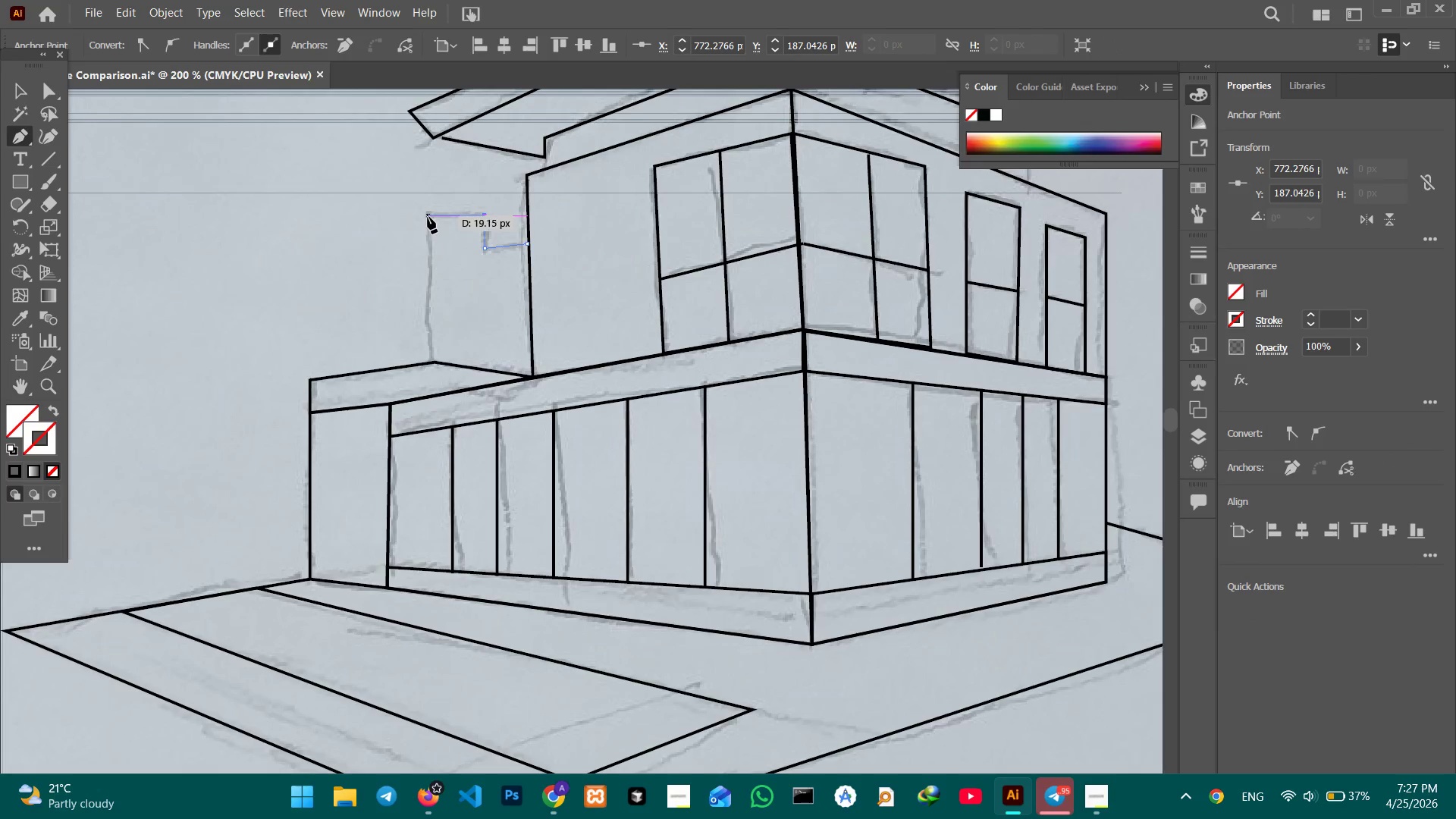 
left_click([428, 217])
 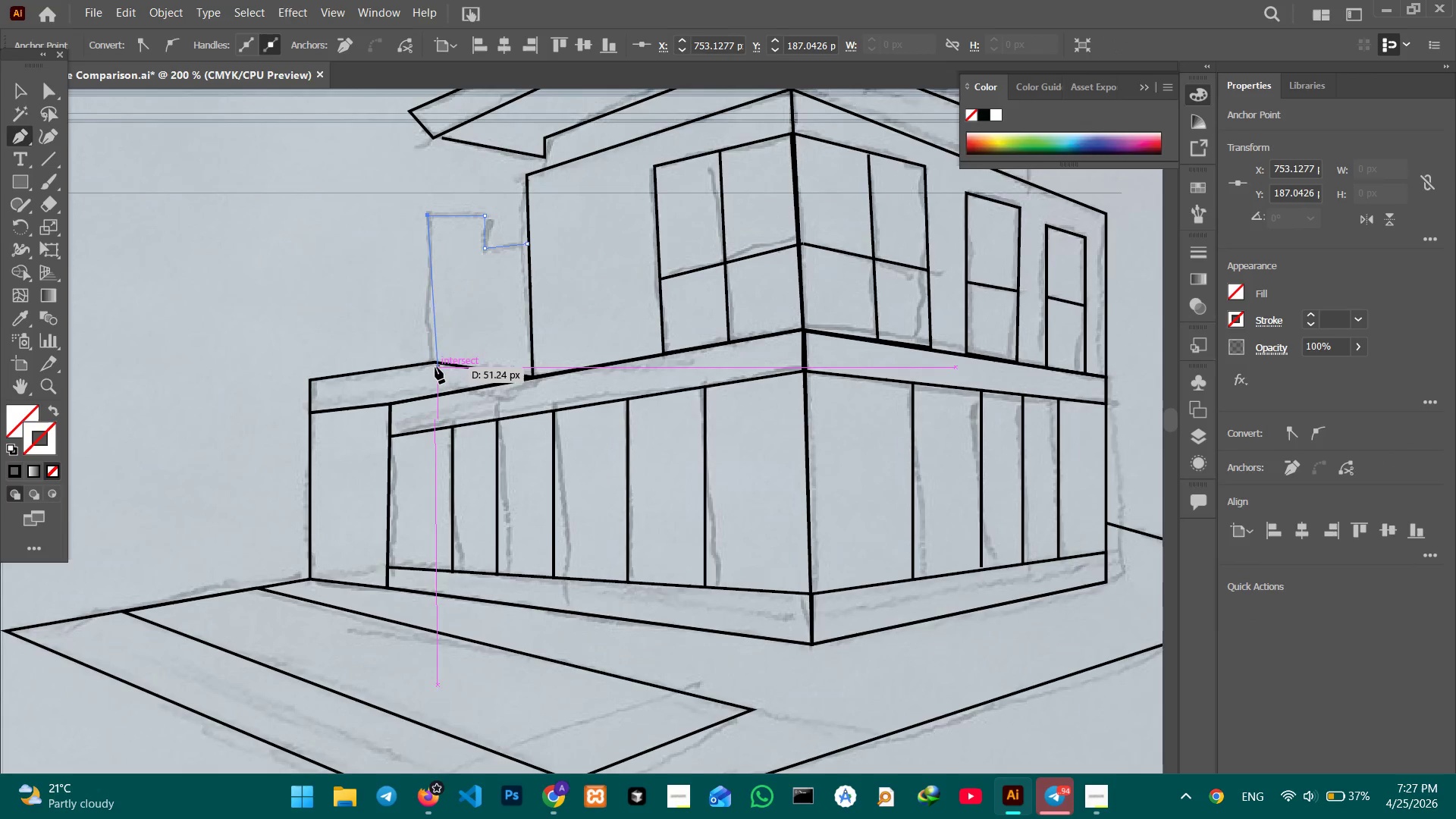 
hold_key(key=ShiftLeft, duration=0.89)
left_click([431, 359])
 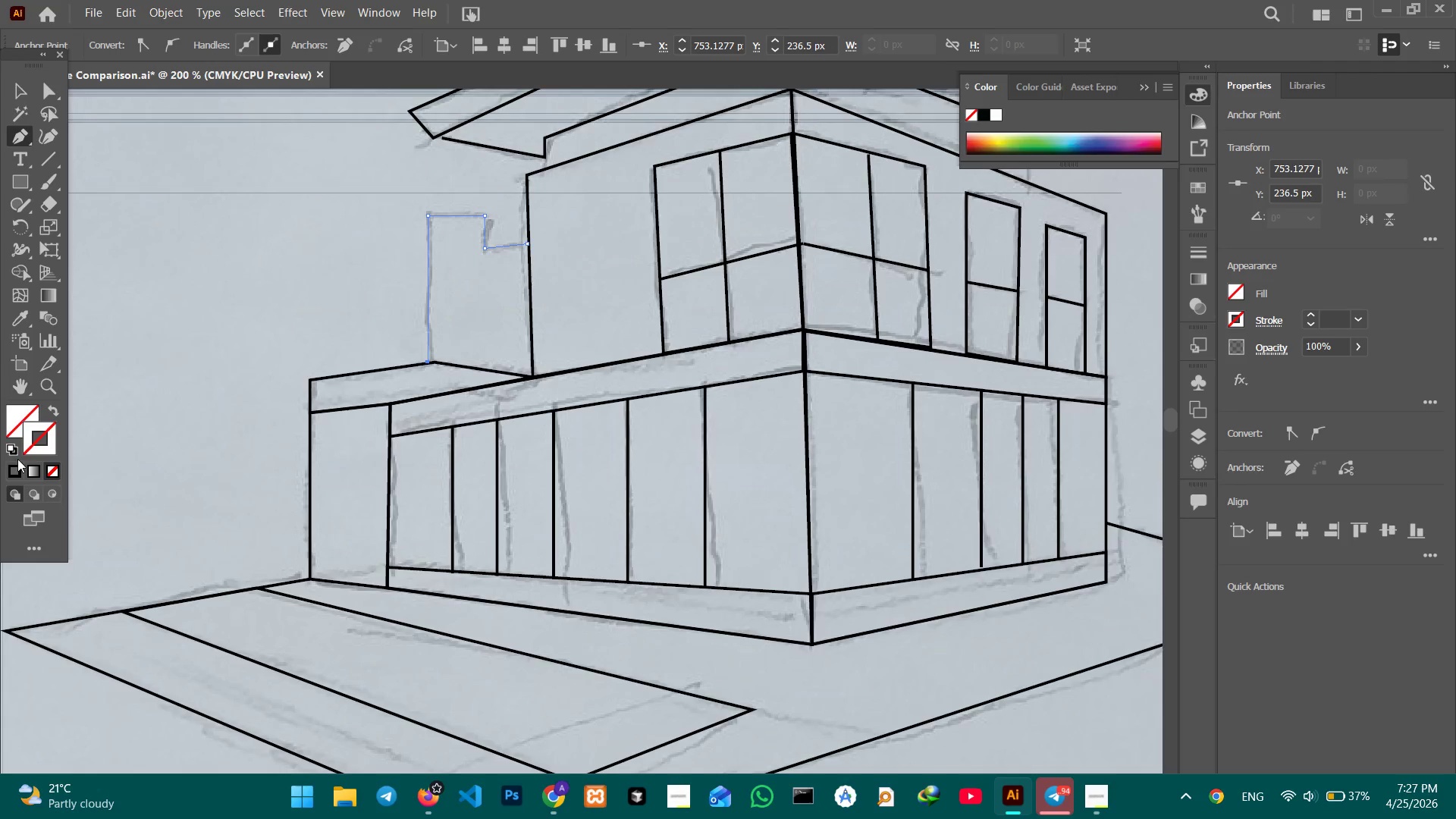 
left_click([14, 467])
 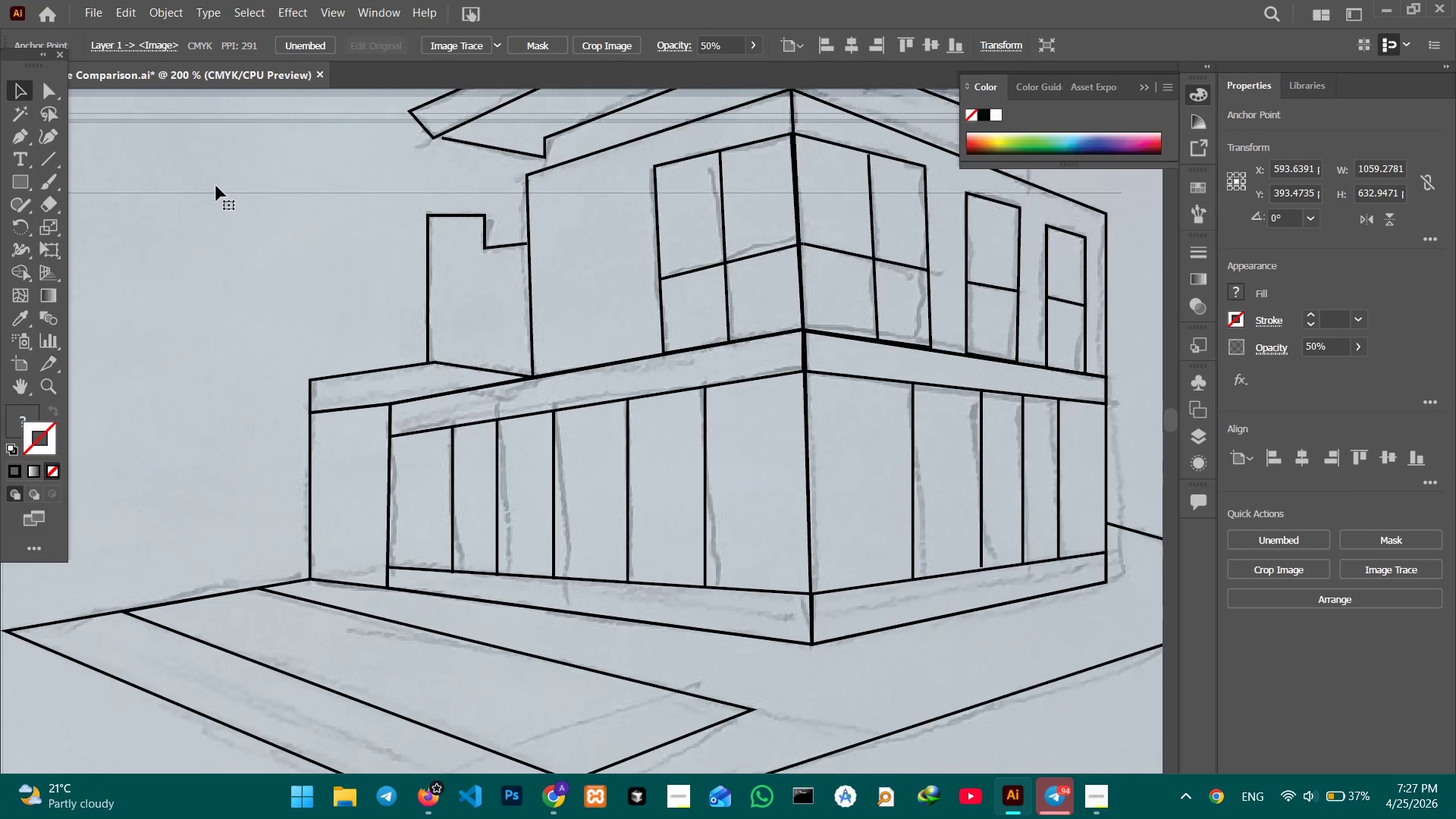 
hold_key(key=ControlLeft, duration=0.56)
 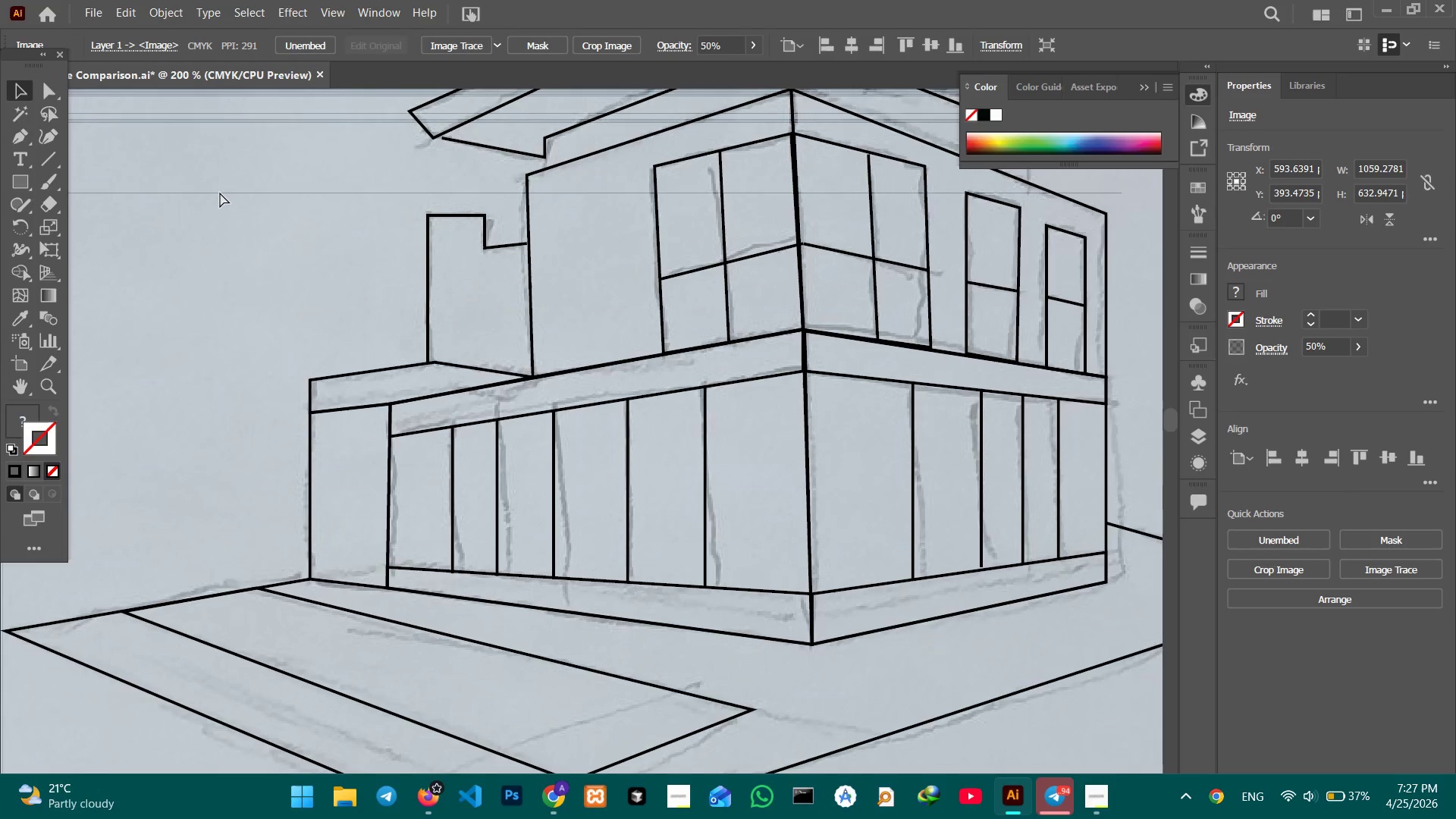 
key(Control+Equal)
 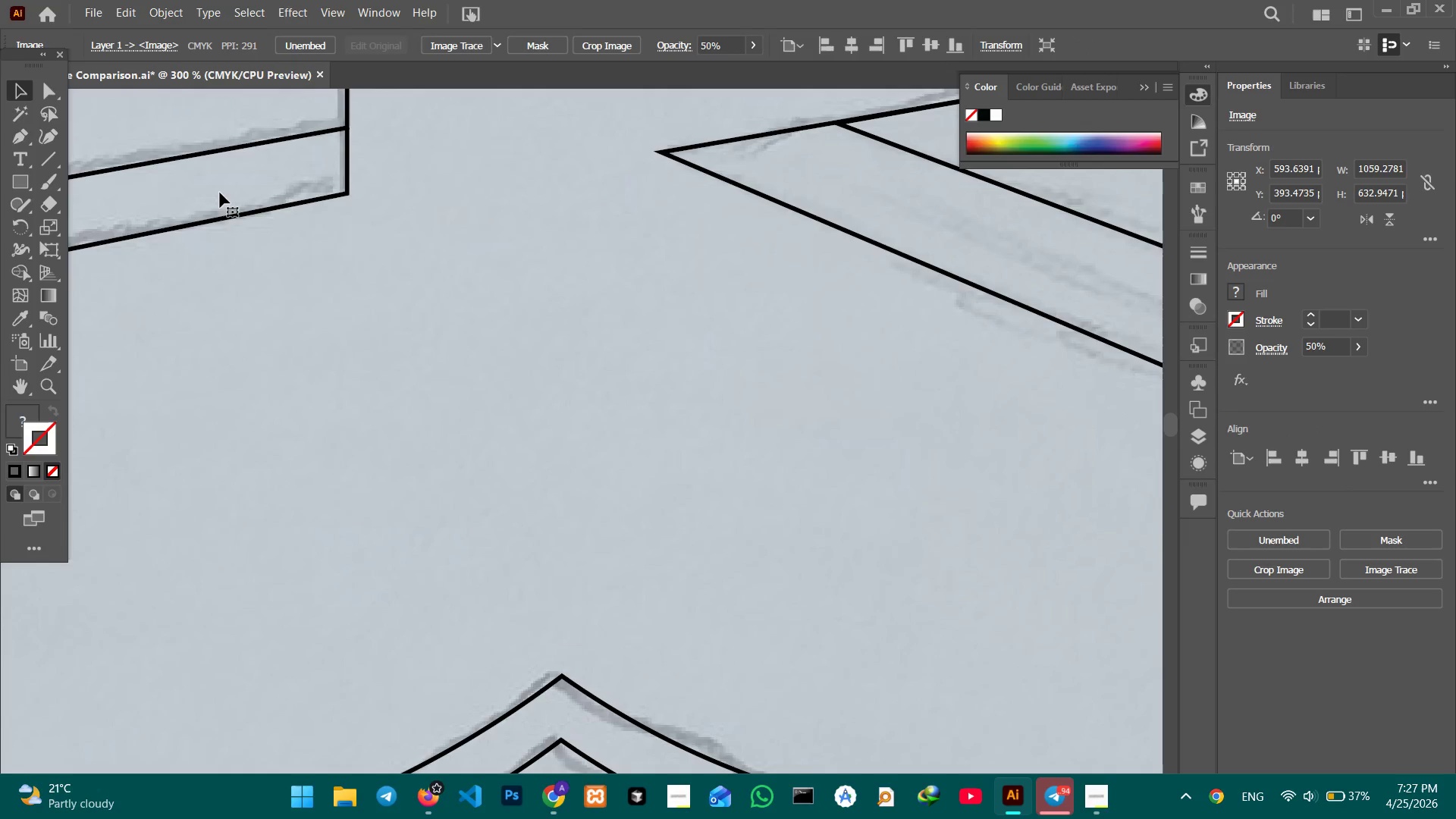 
key(Control+Minus)
 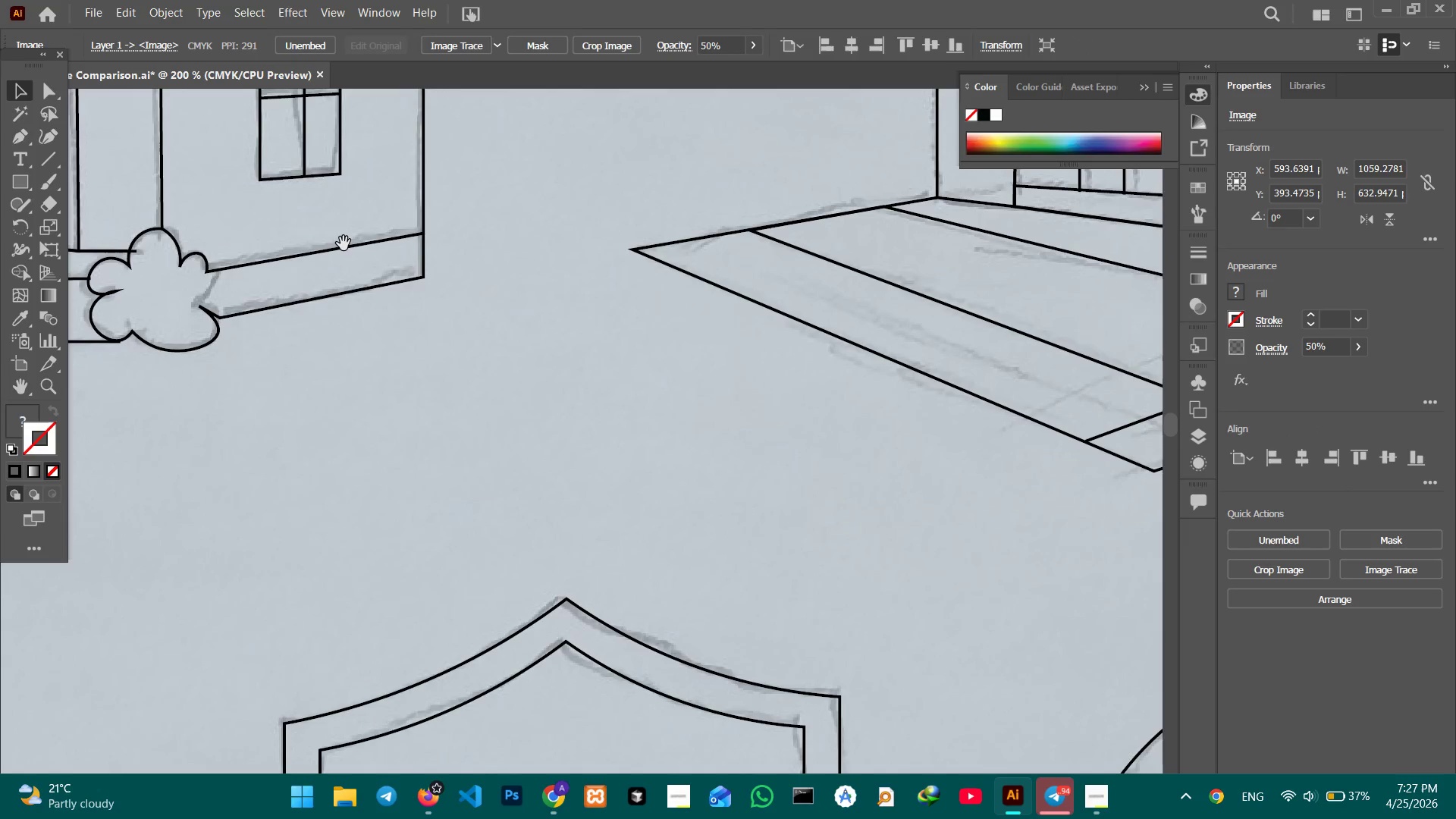 
hold_key(key=Space, duration=1.5)
 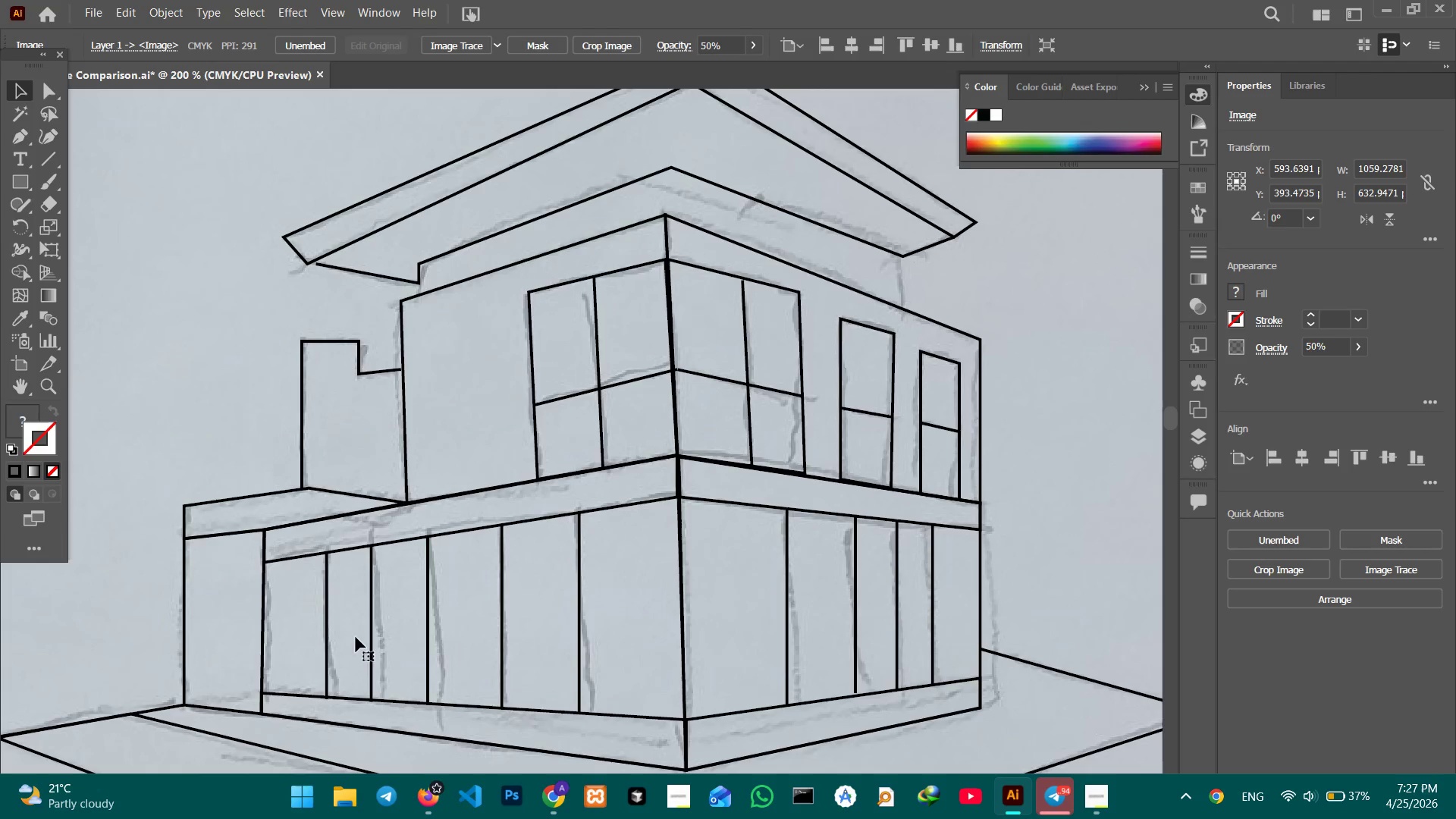 
left_click_drag(start_coordinate=[579, 296], to_coordinate=[163, 599])
 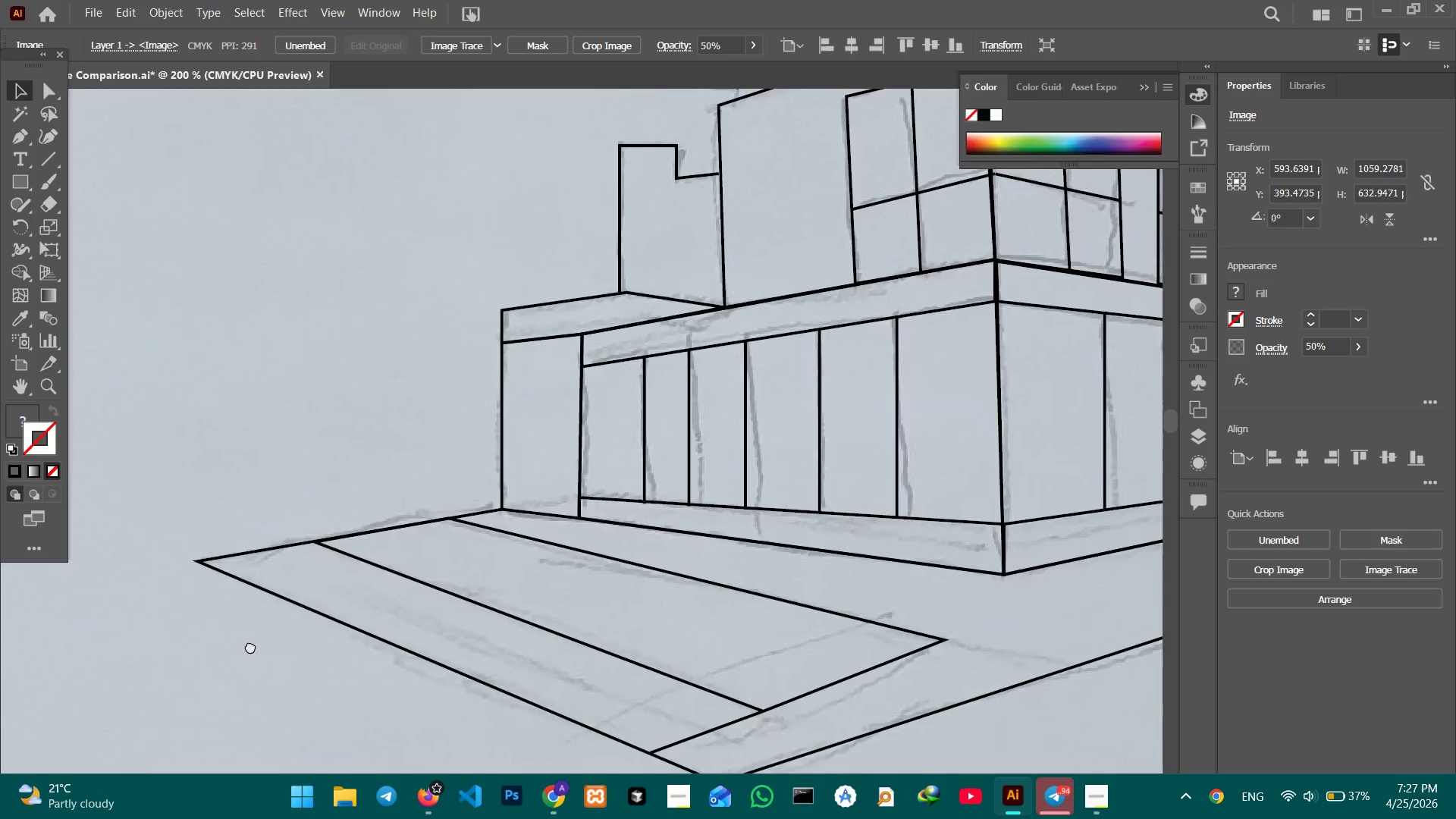 
left_click_drag(start_coordinate=[434, 494], to_coordinate=[232, 662])
 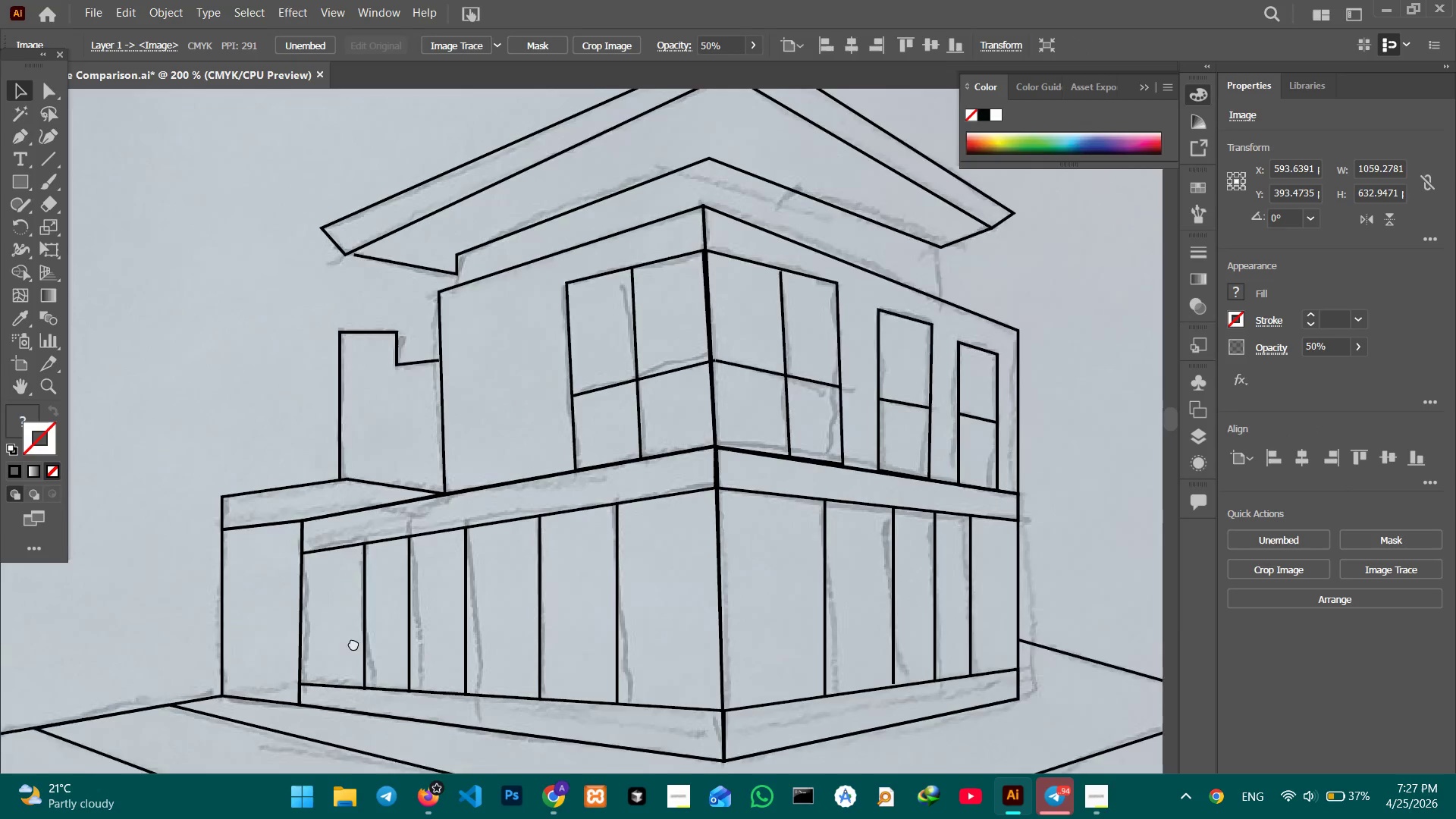 
left_click_drag(start_coordinate=[479, 602], to_coordinate=[340, 641])
 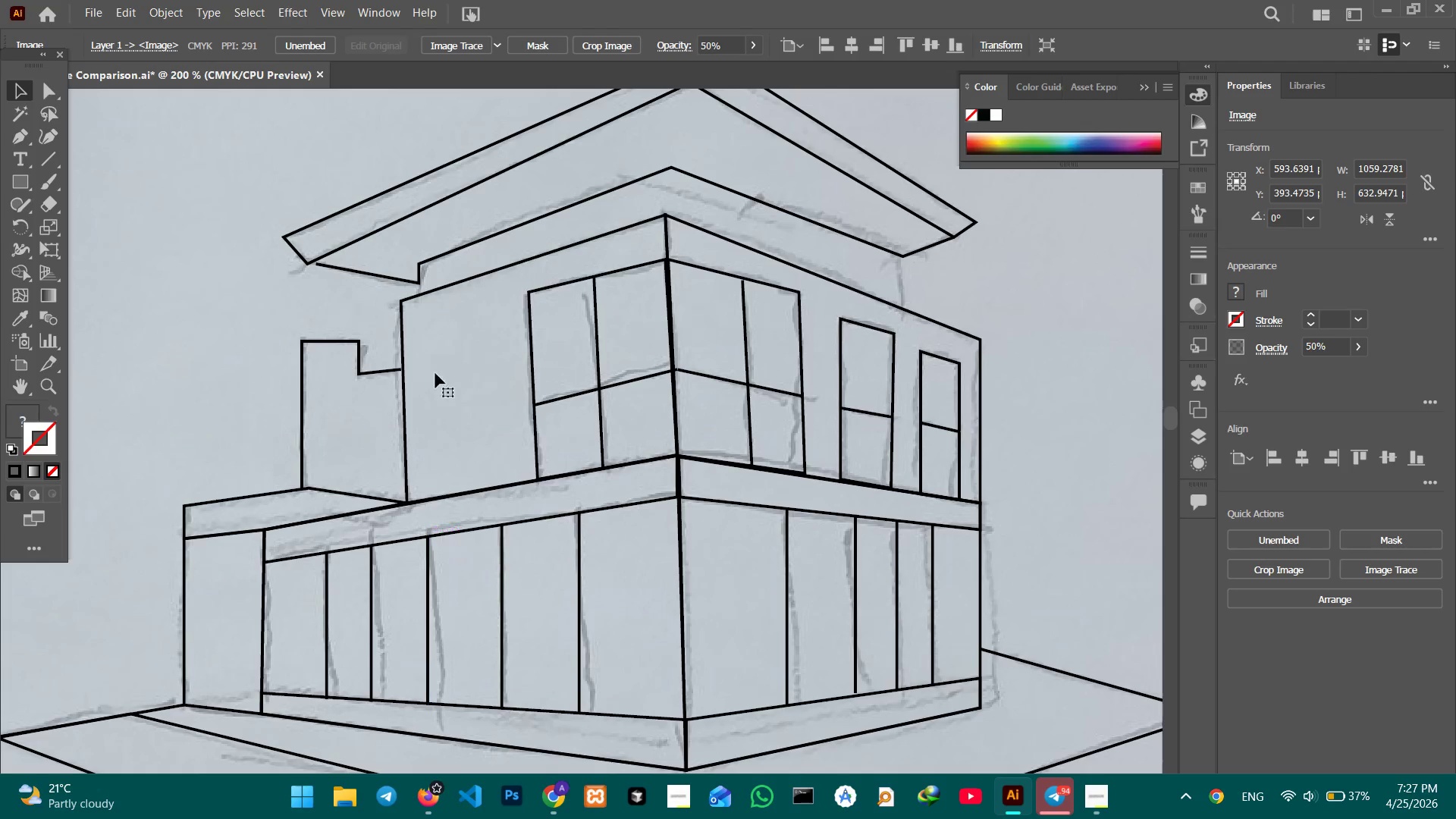 
hold_key(key=Space, duration=0.55)
 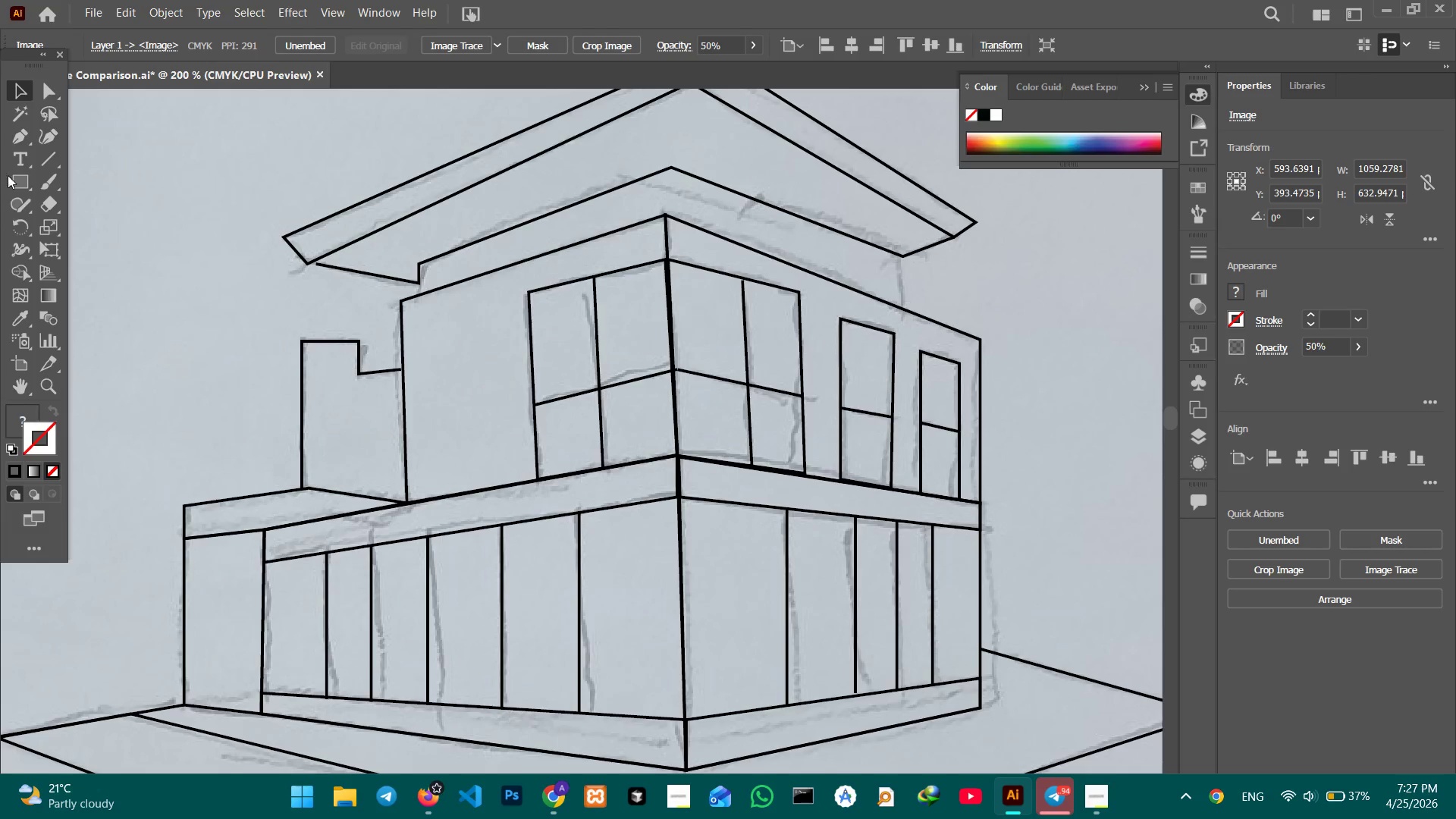 
left_click([16, 143])
 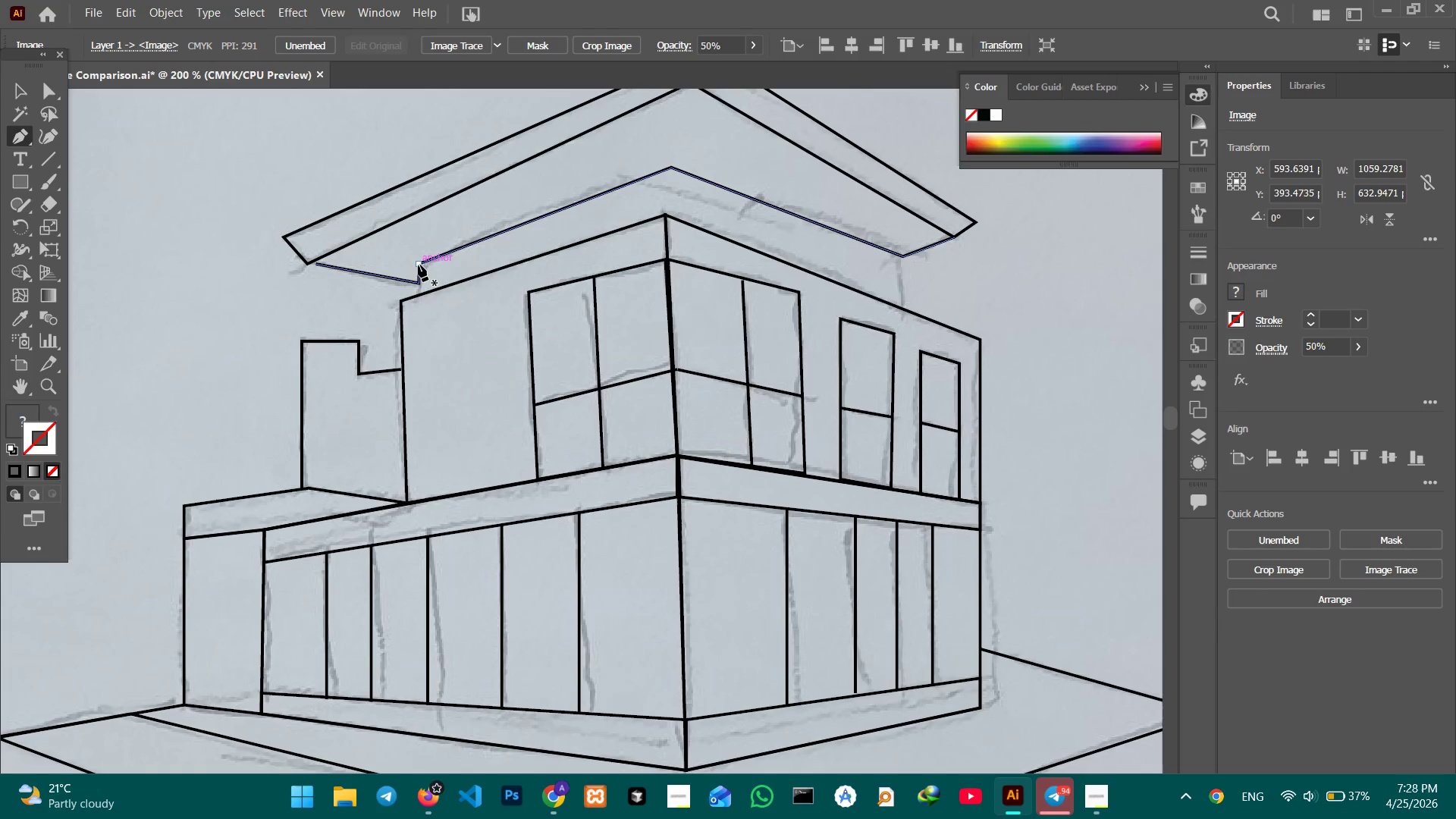 
left_click([419, 265])
 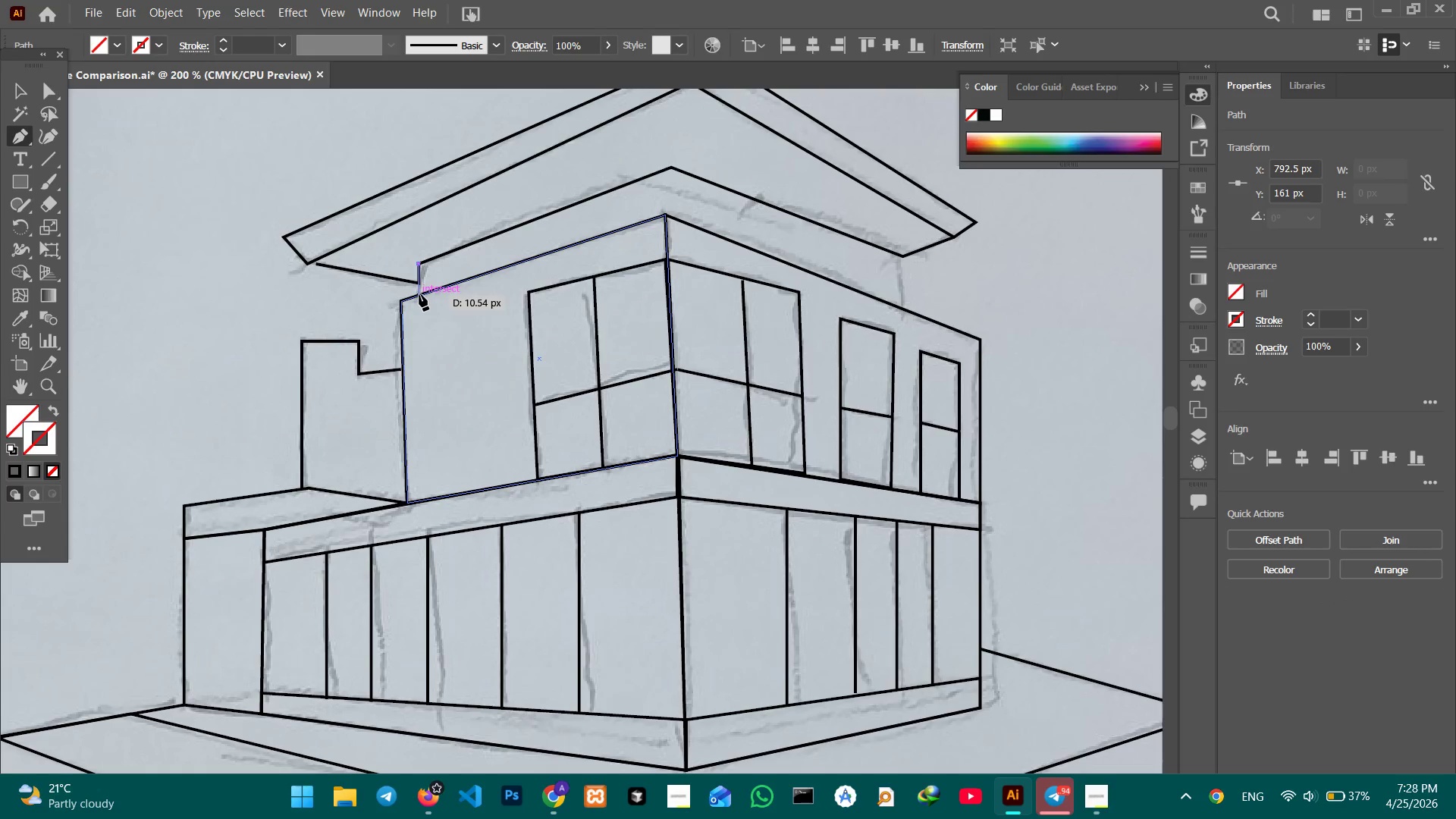 
left_click([419, 294])
 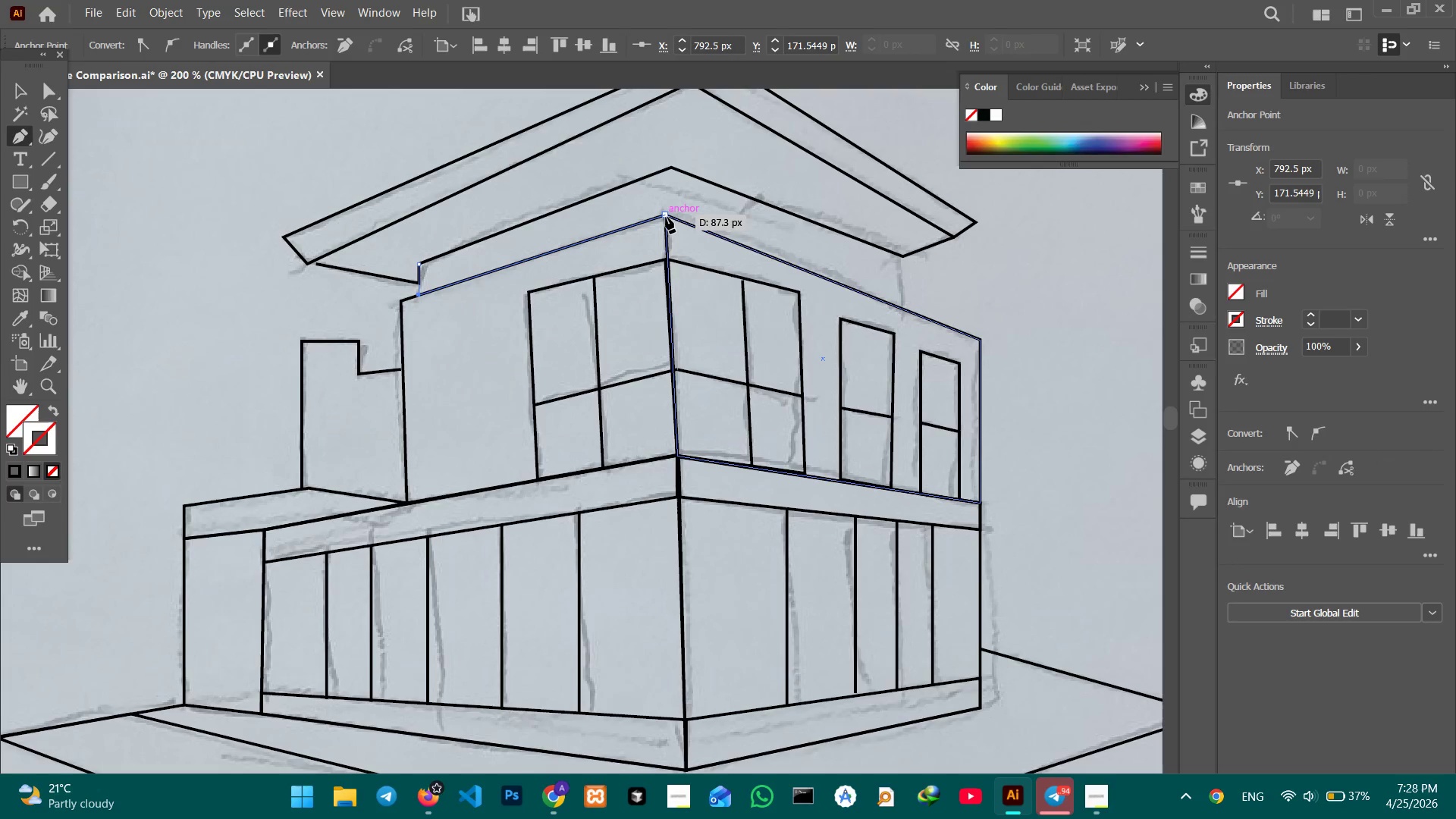 
left_click([665, 216])
 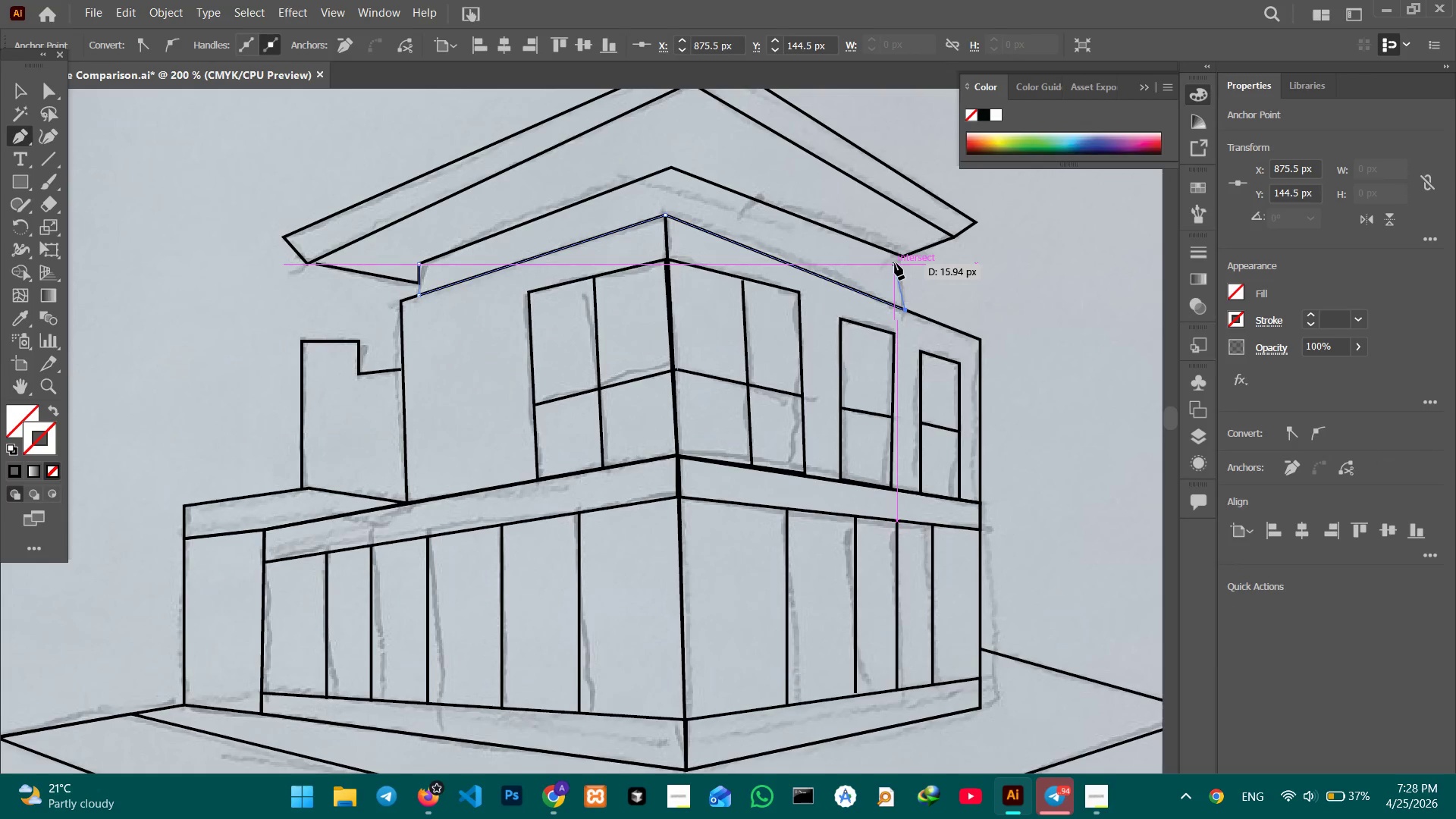 
left_click([902, 256])
 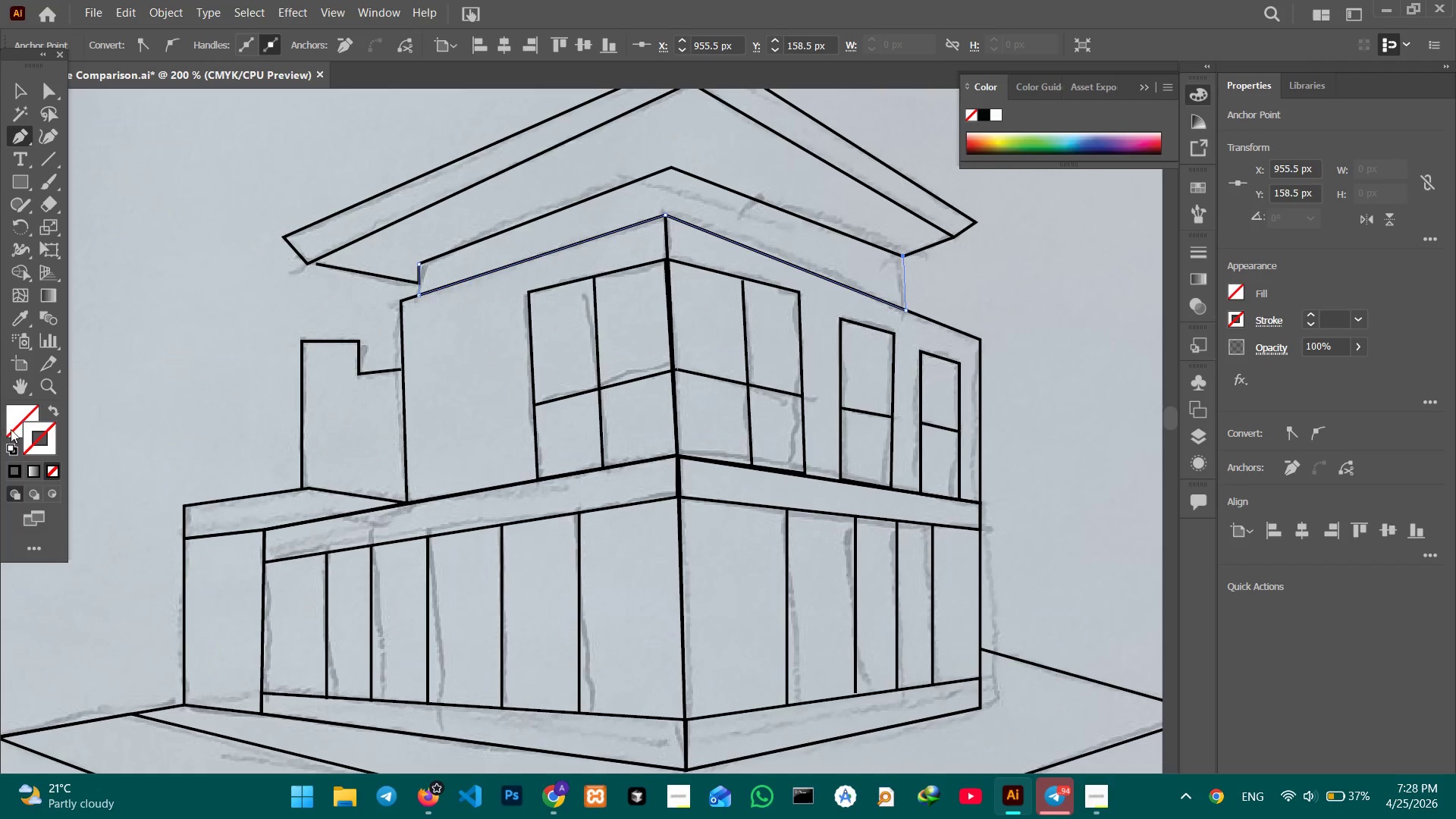 
left_click([17, 472])
 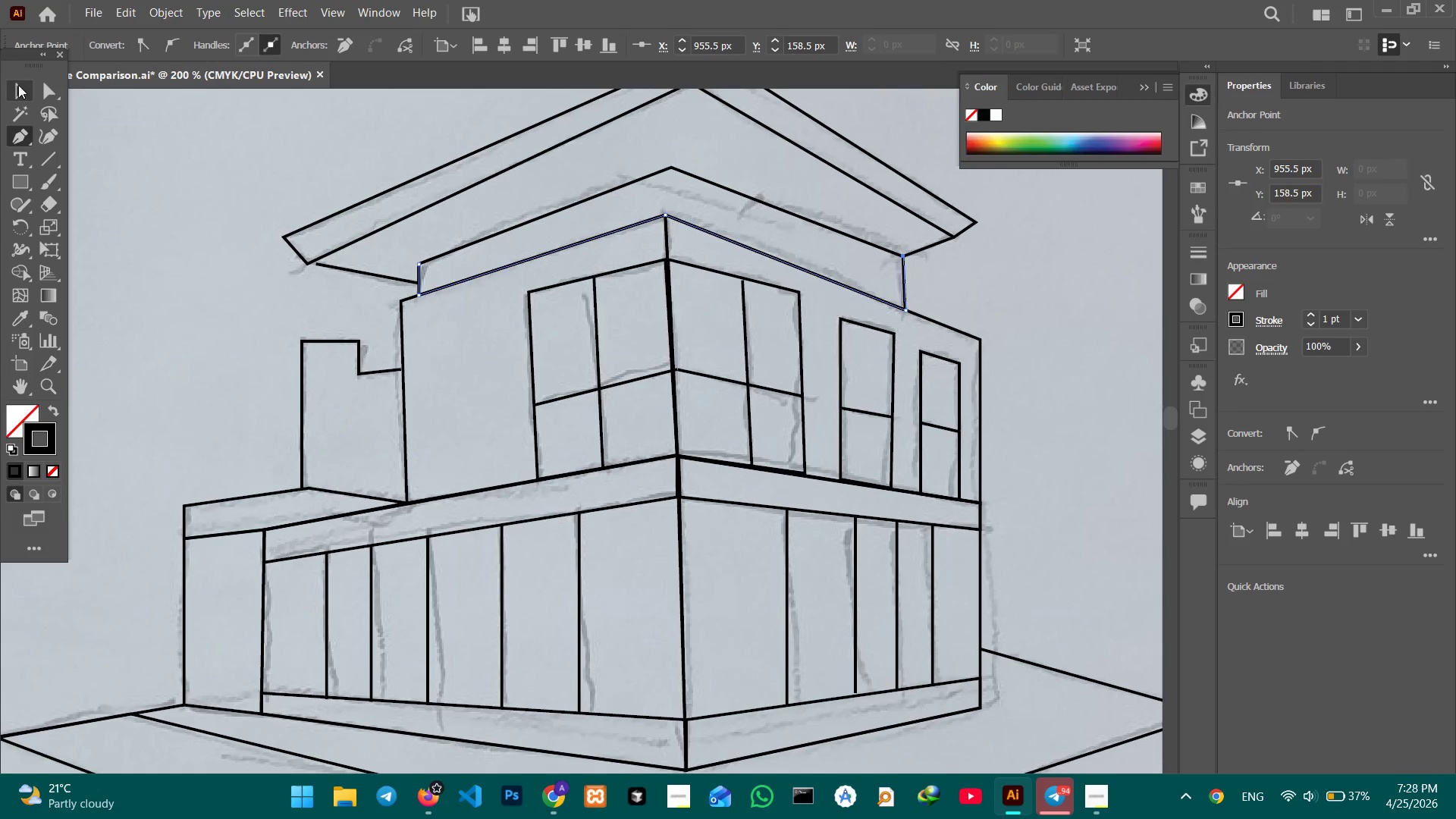 
double_click([252, 140])
 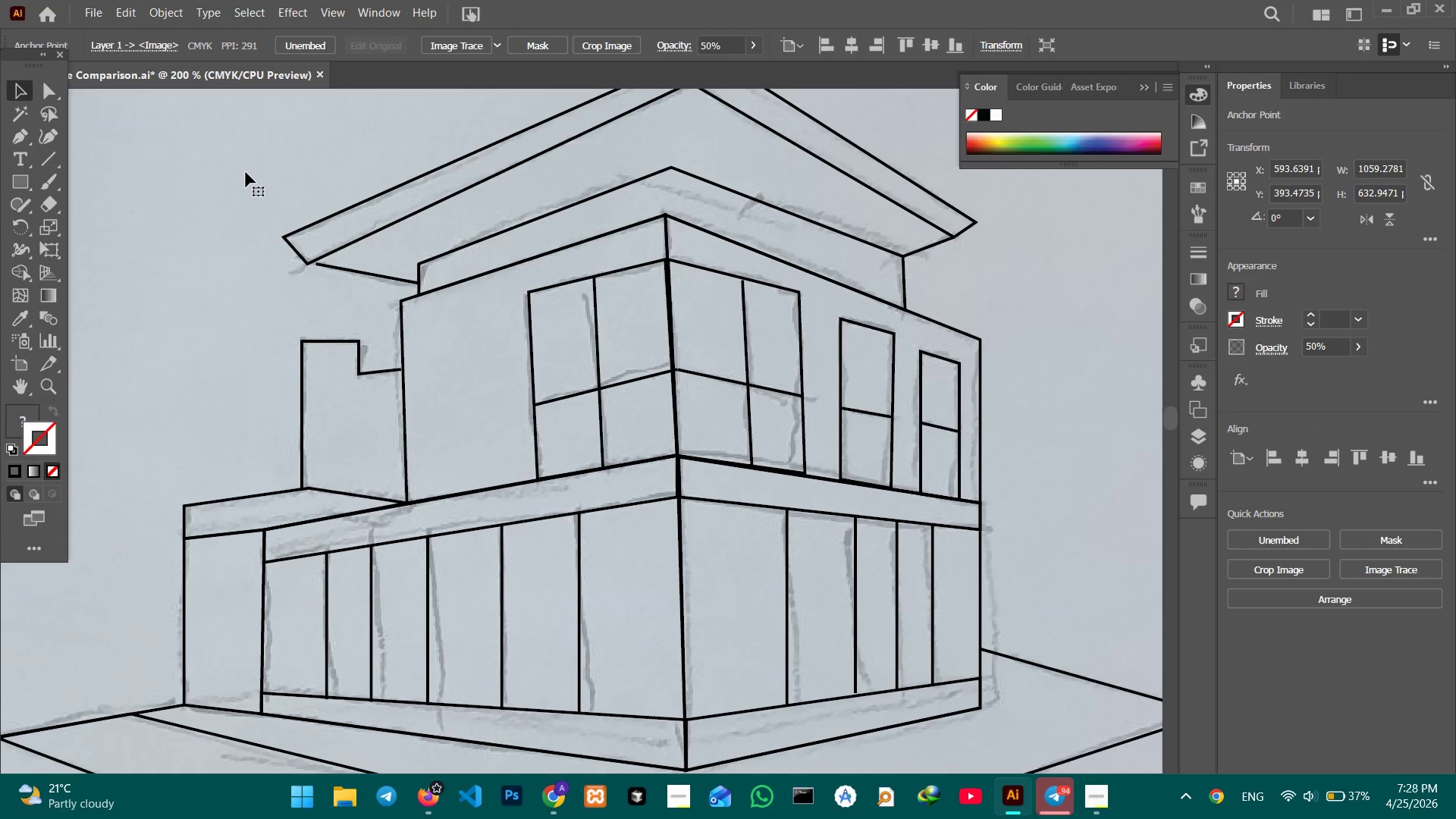 
key(Control+Minus)
 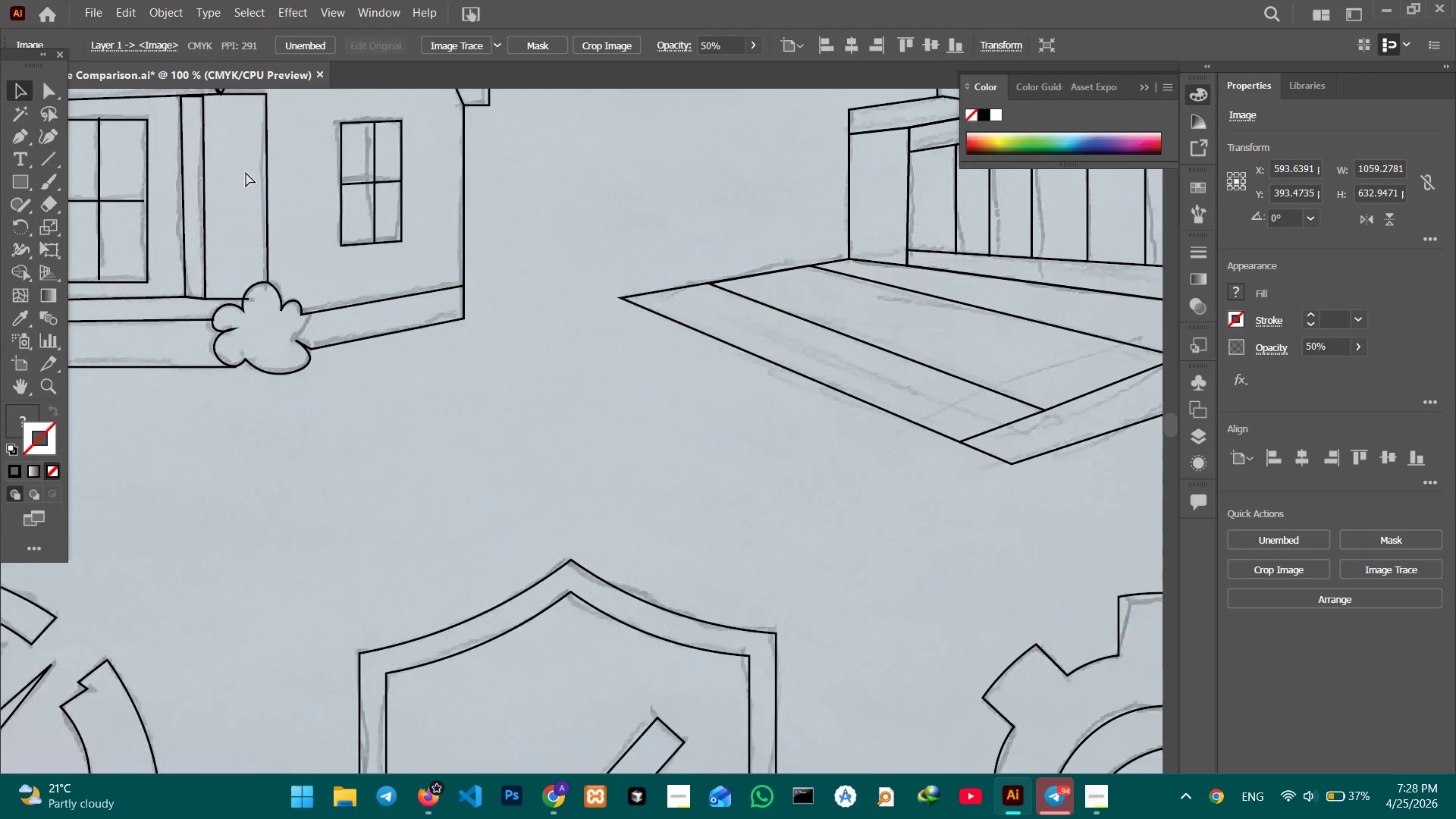 
key(Control+Minus)
 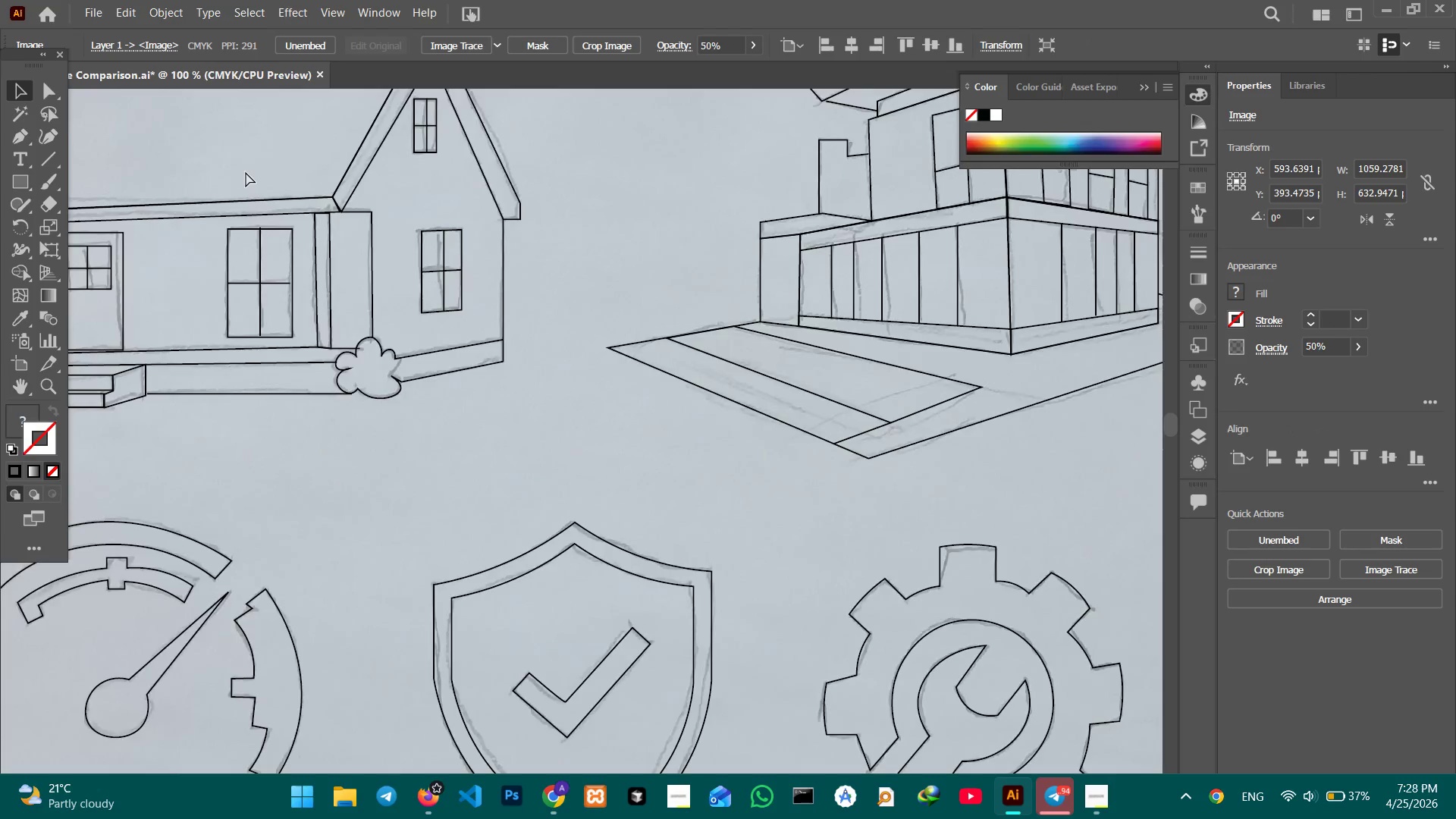 
key(Control+Minus)
 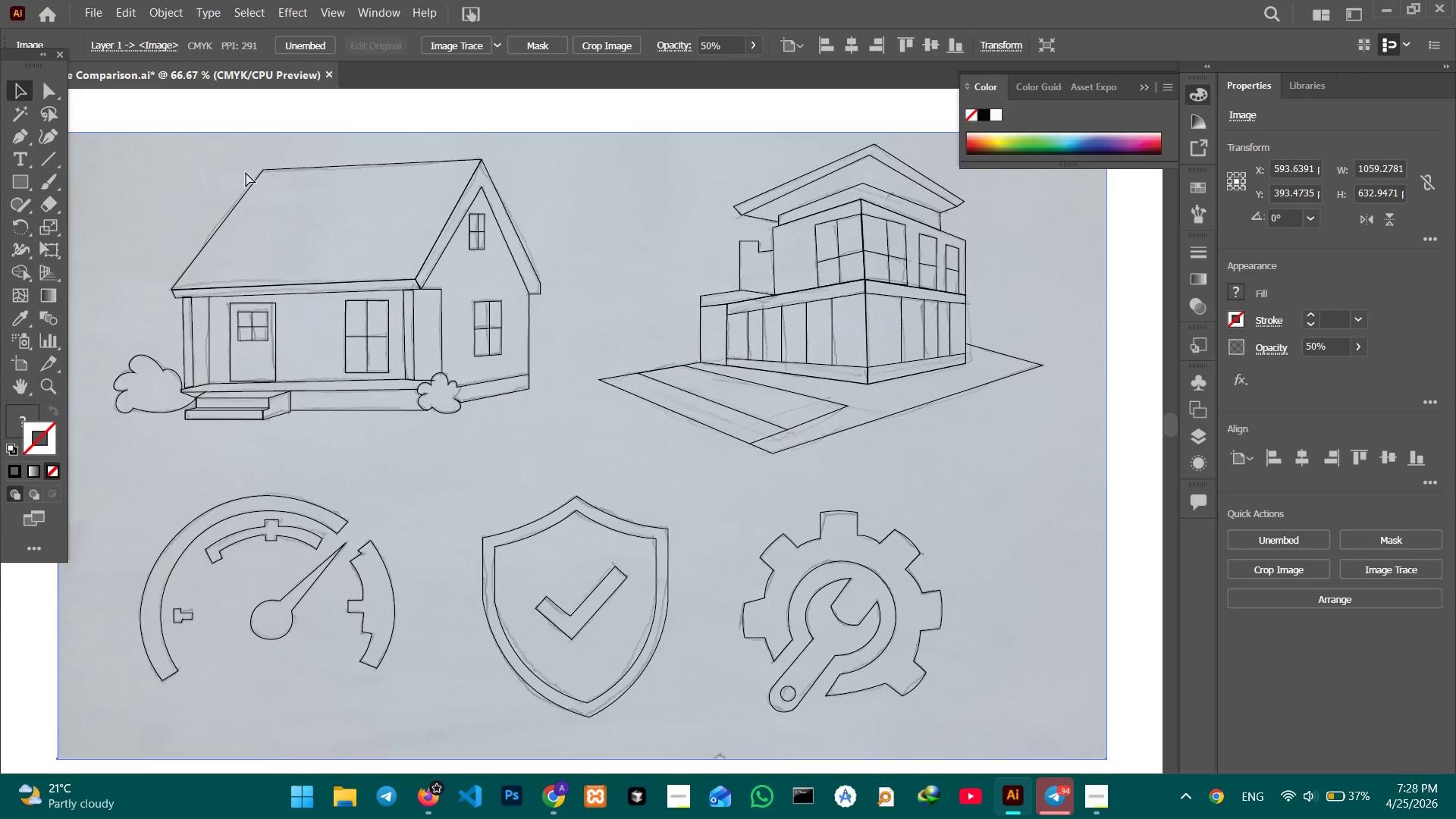 
key(Control+Minus)
 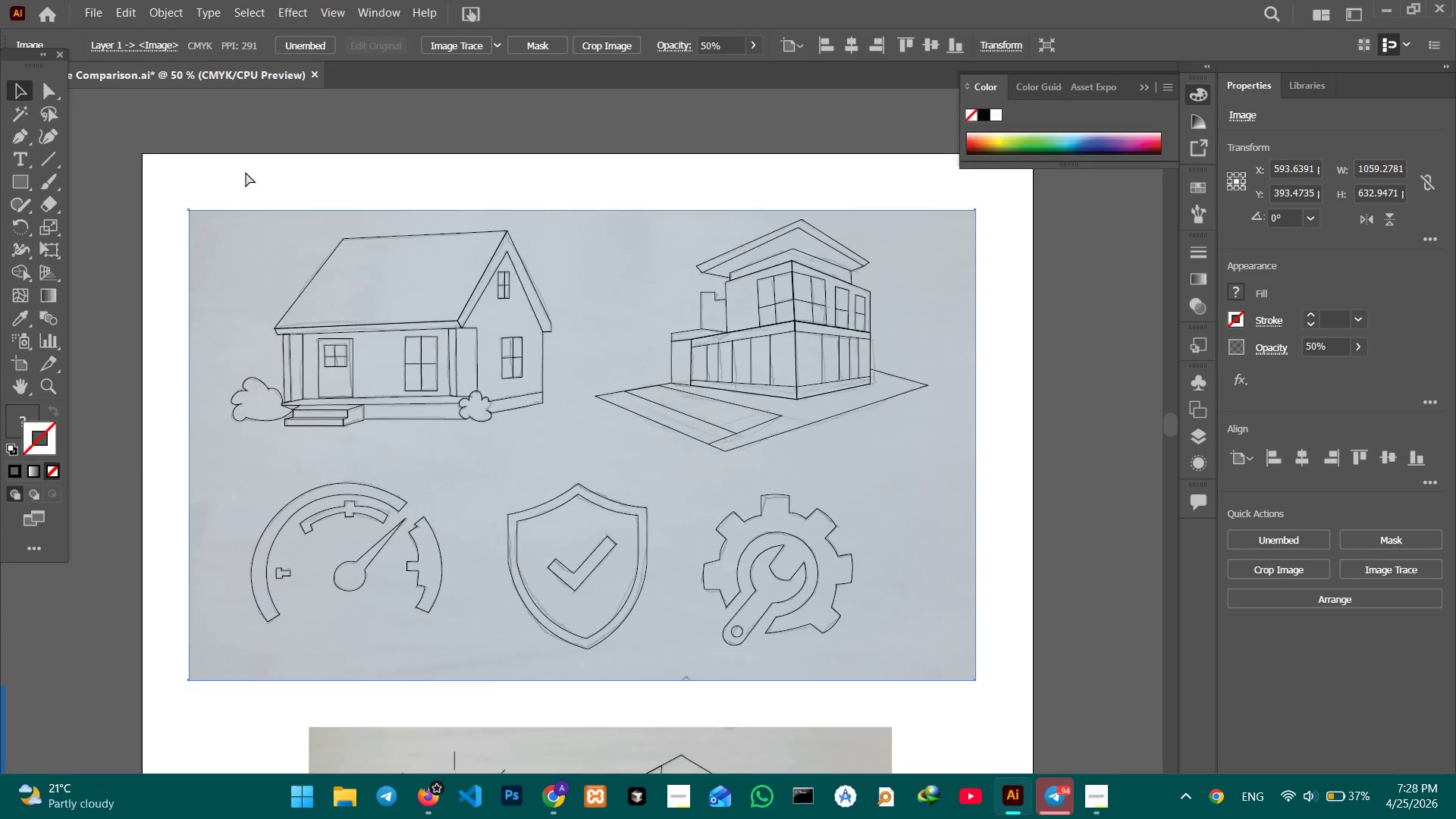 
key(Control+Minus)
 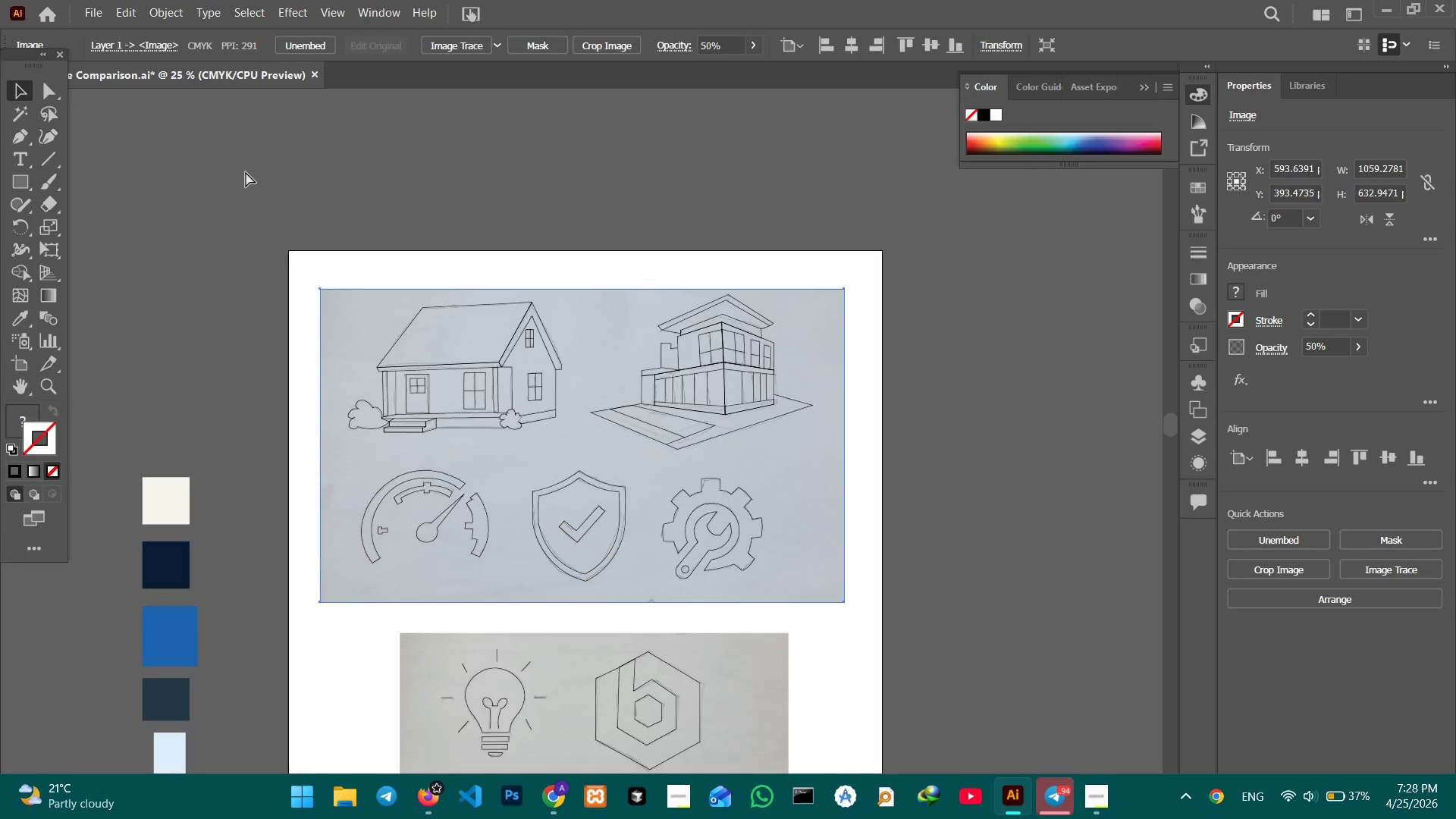 
key(Control+Minus)
 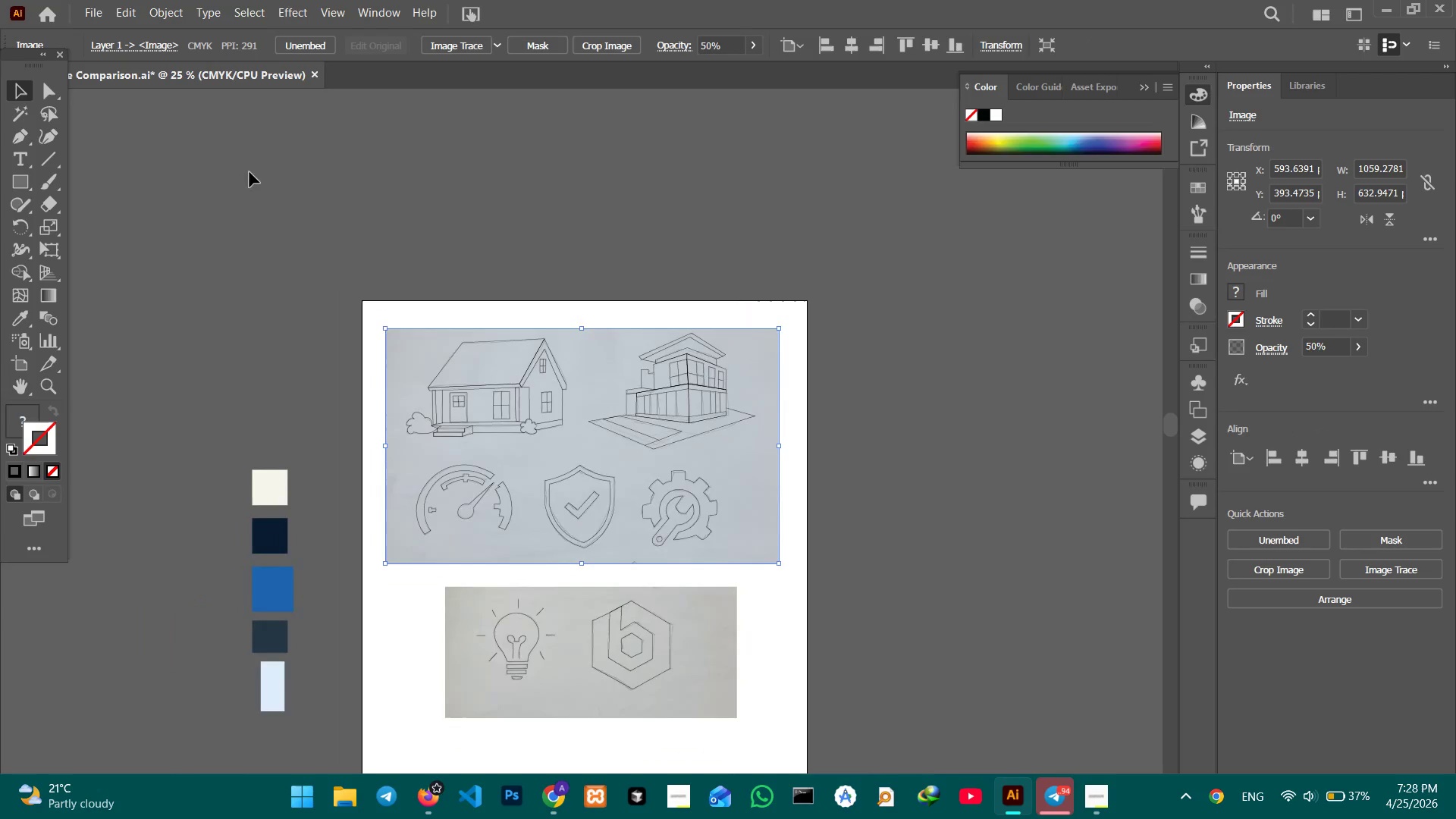 
hold_key(key=Space, duration=0.8)
 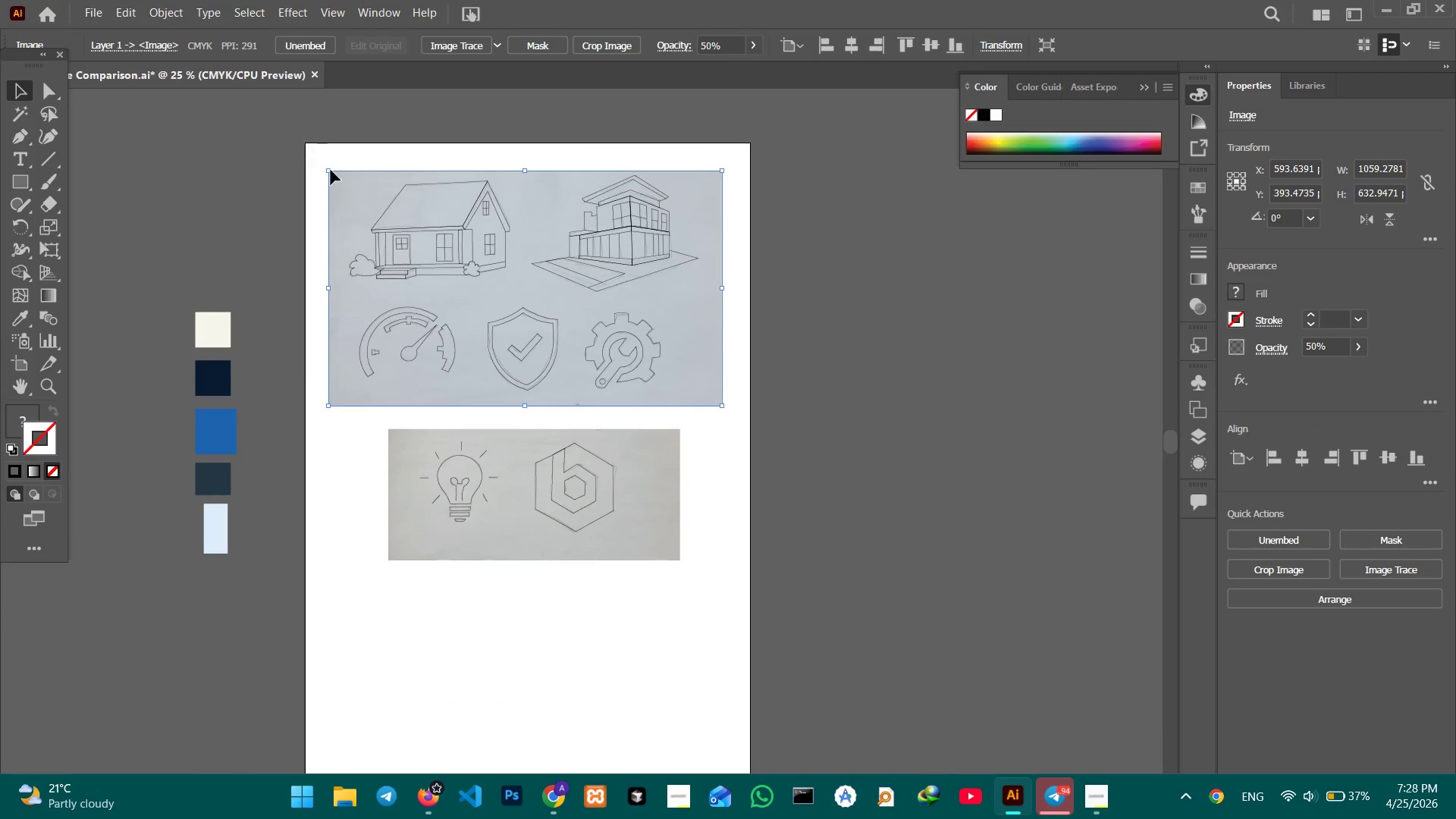 
left_click_drag(start_coordinate=[551, 395], to_coordinate=[494, 237])
 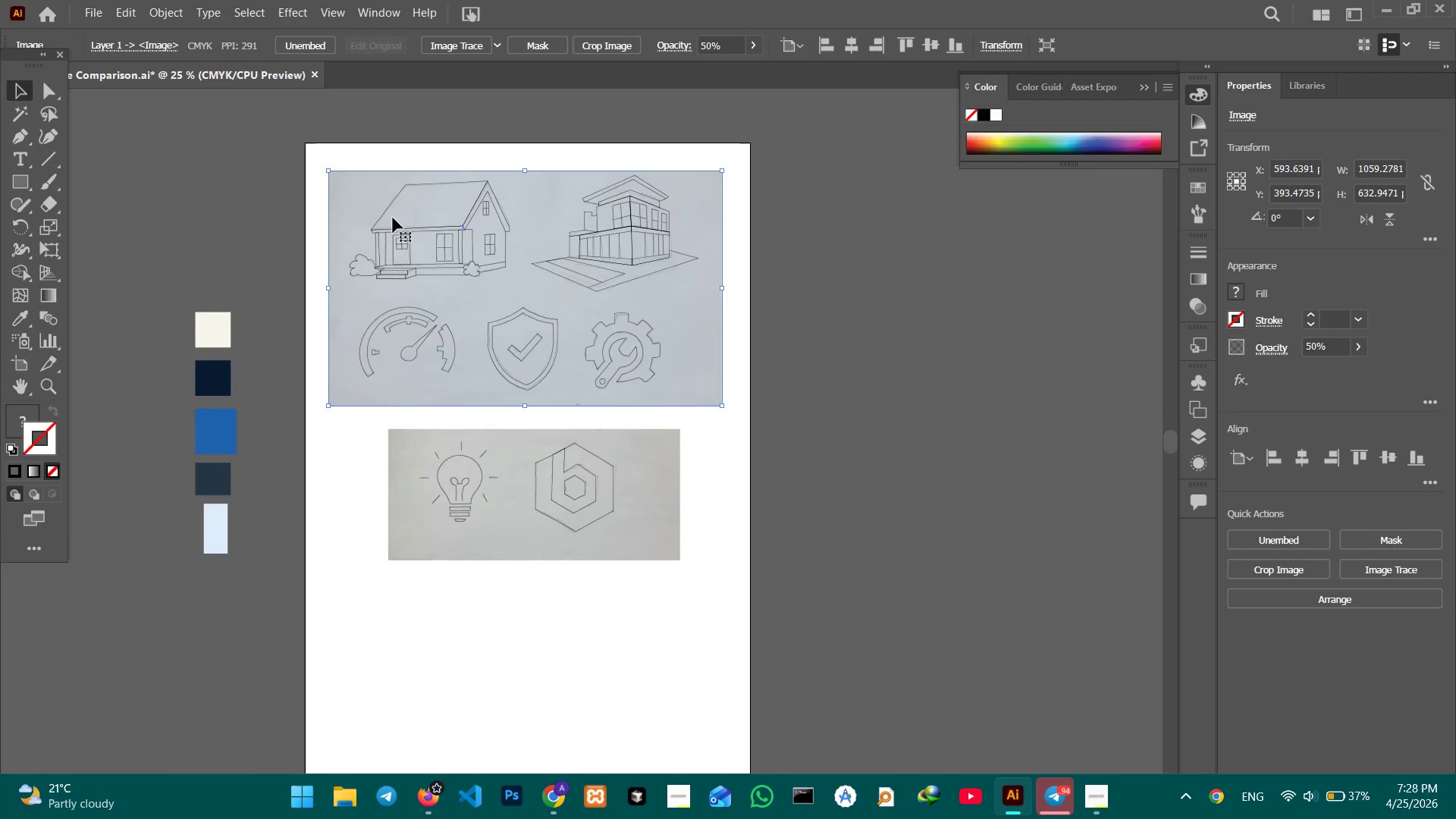 
hold_key(key=Space, duration=2.98)
 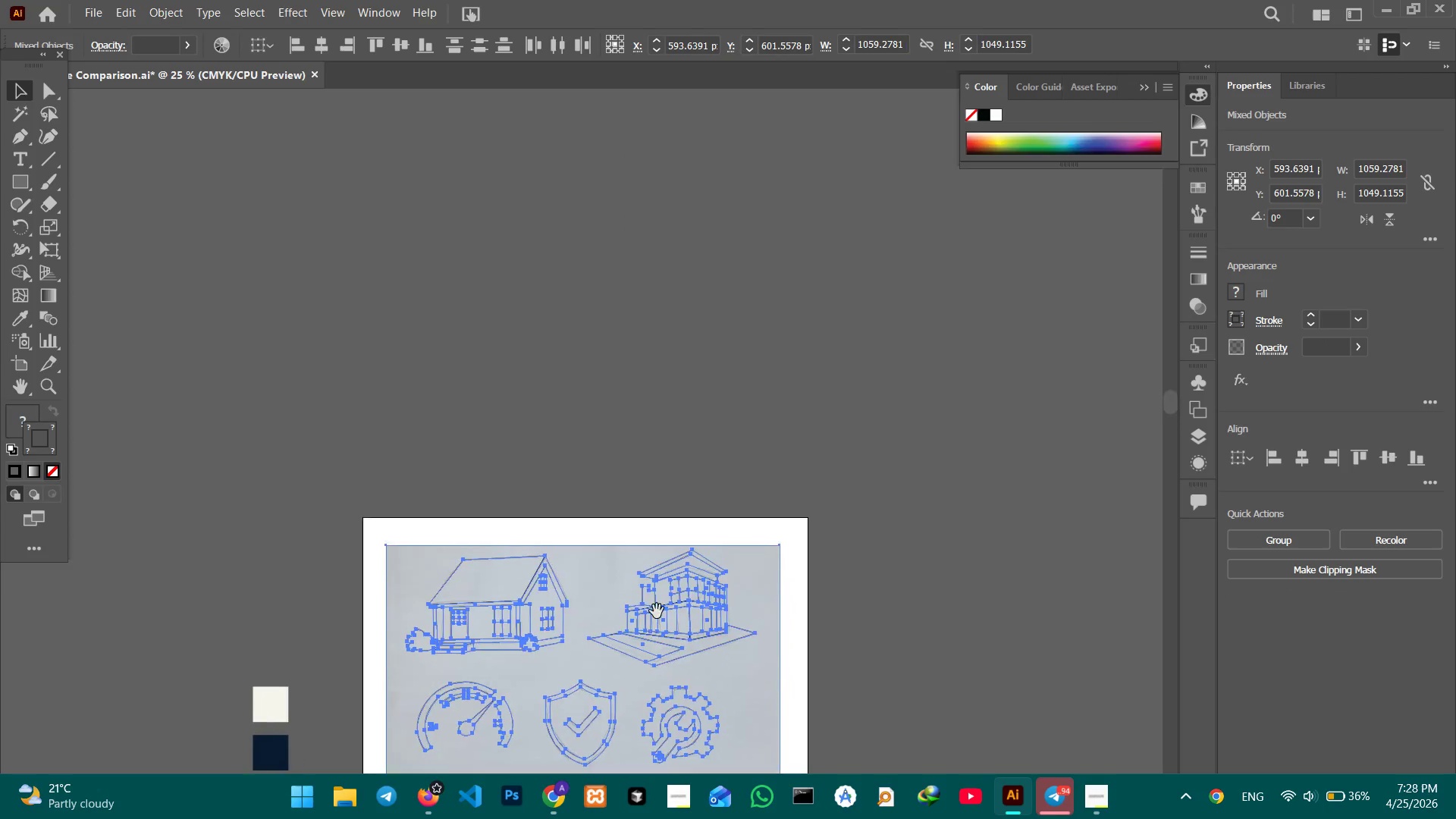 
left_click_drag(start_coordinate=[303, 140], to_coordinate=[727, 637])
 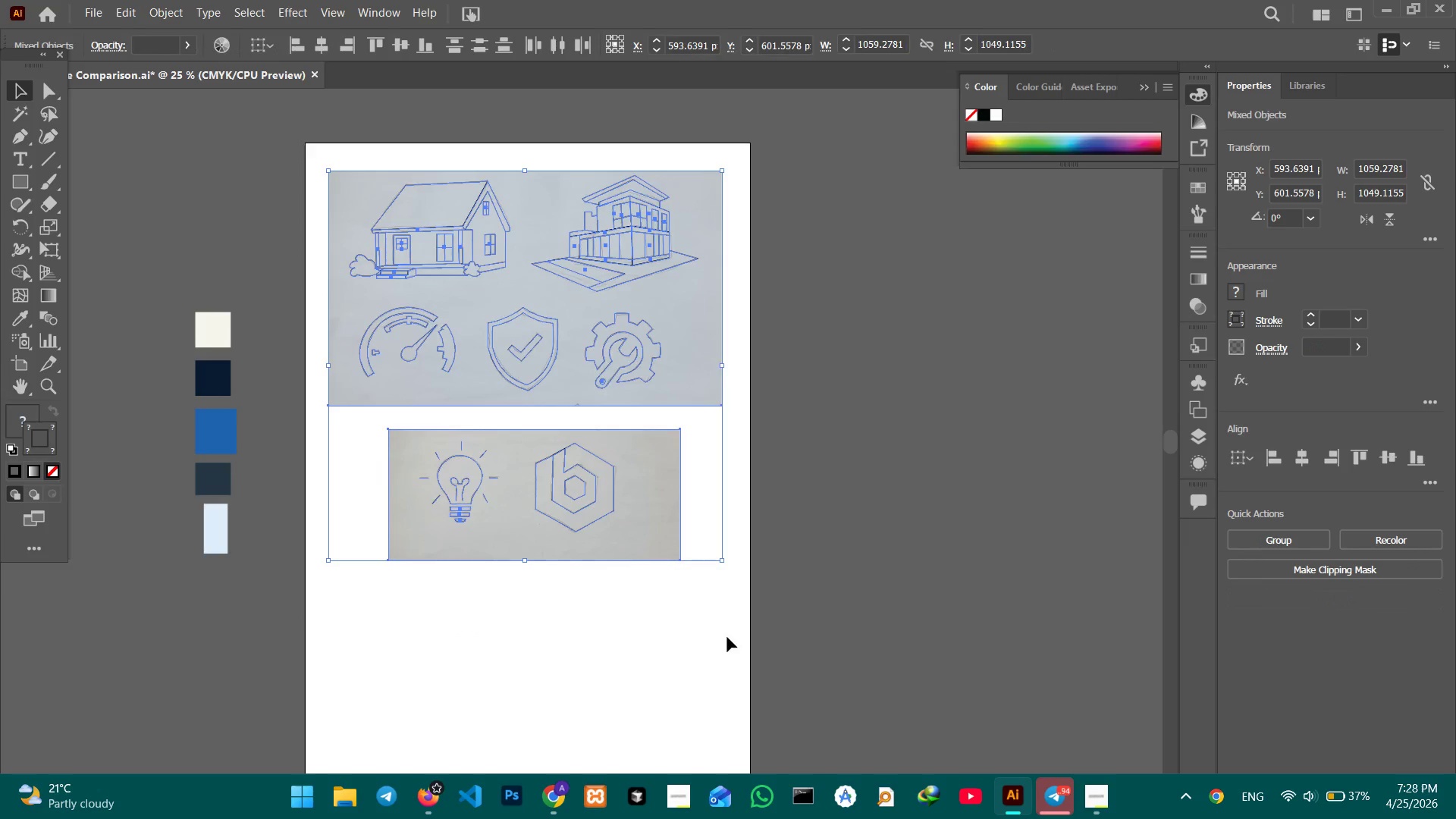 
key(Control+C)
 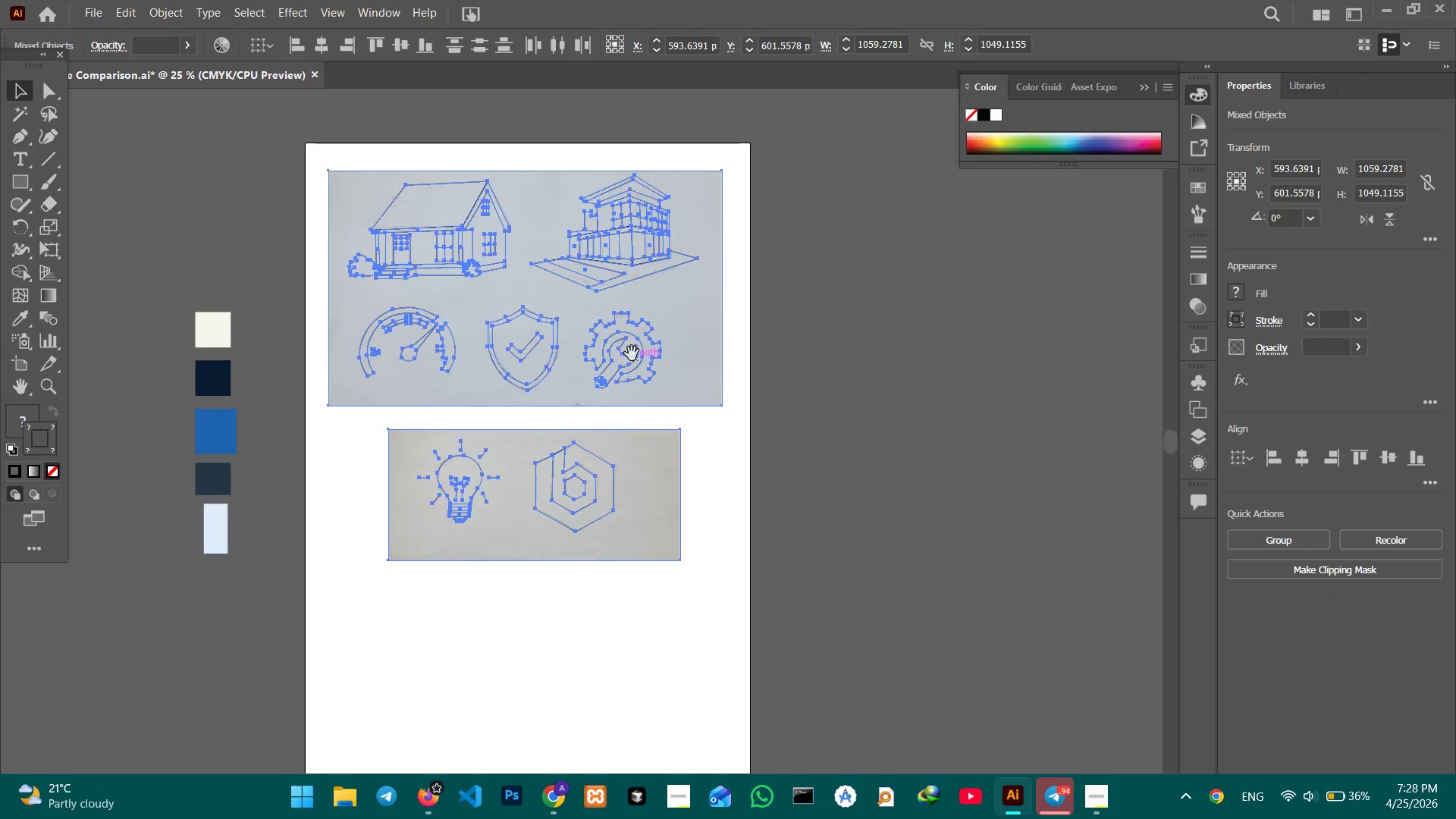 
hold_key(key=Space, duration=0.84)
 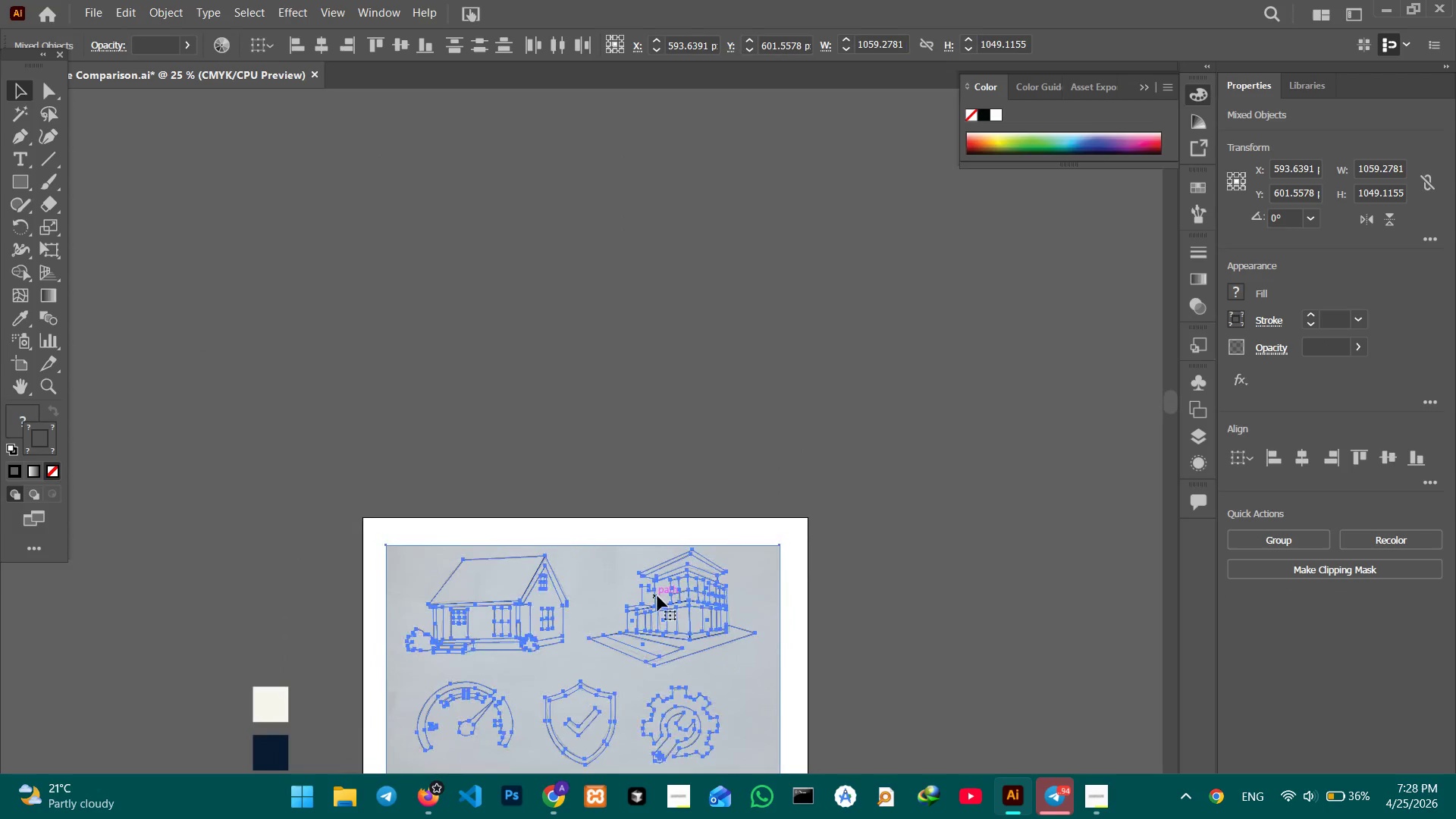 
left_click_drag(start_coordinate=[633, 369], to_coordinate=[700, 665])
 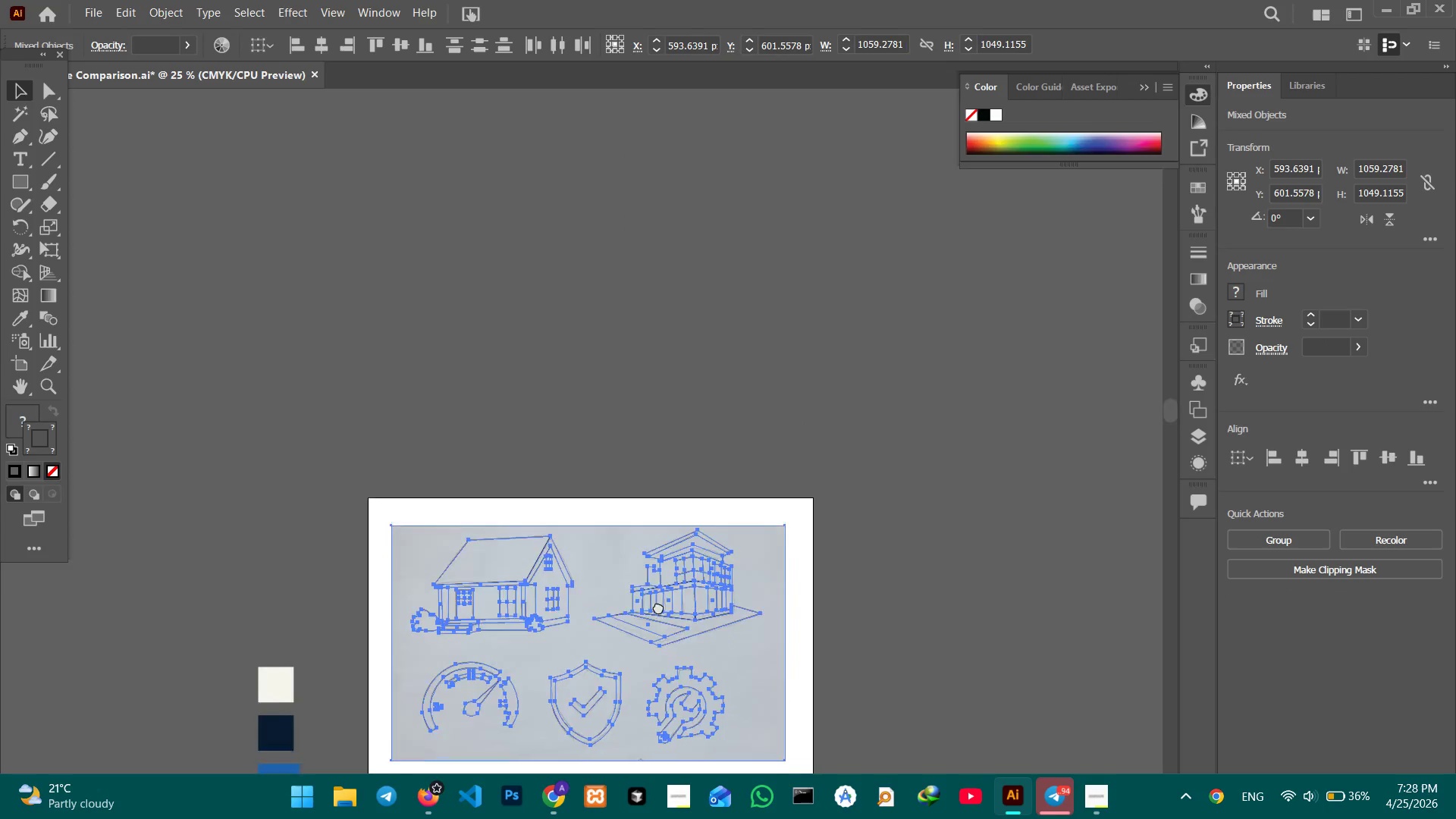 
left_click_drag(start_coordinate=[666, 529], to_coordinate=[657, 612])
 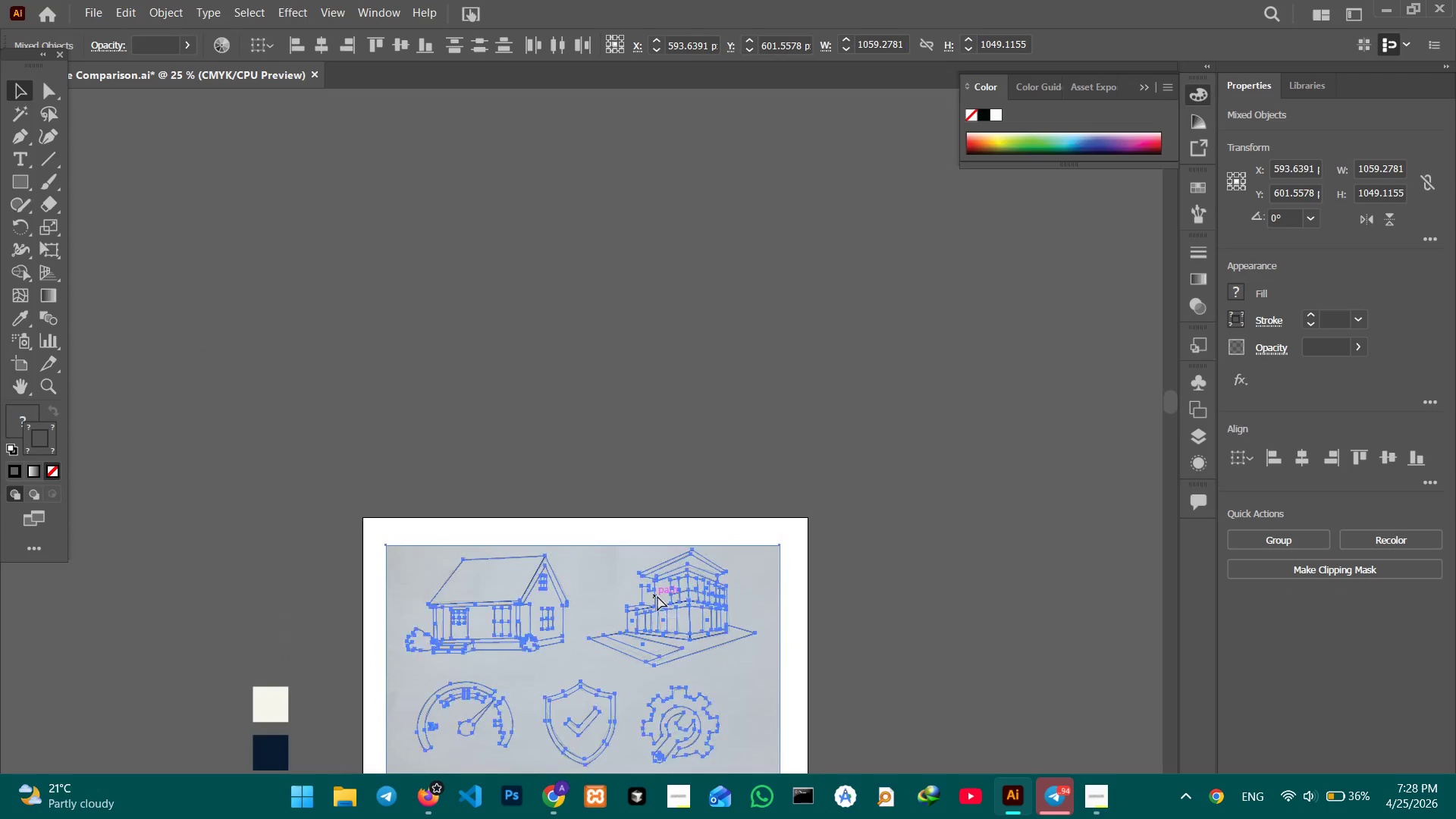 
key(Control+V)
 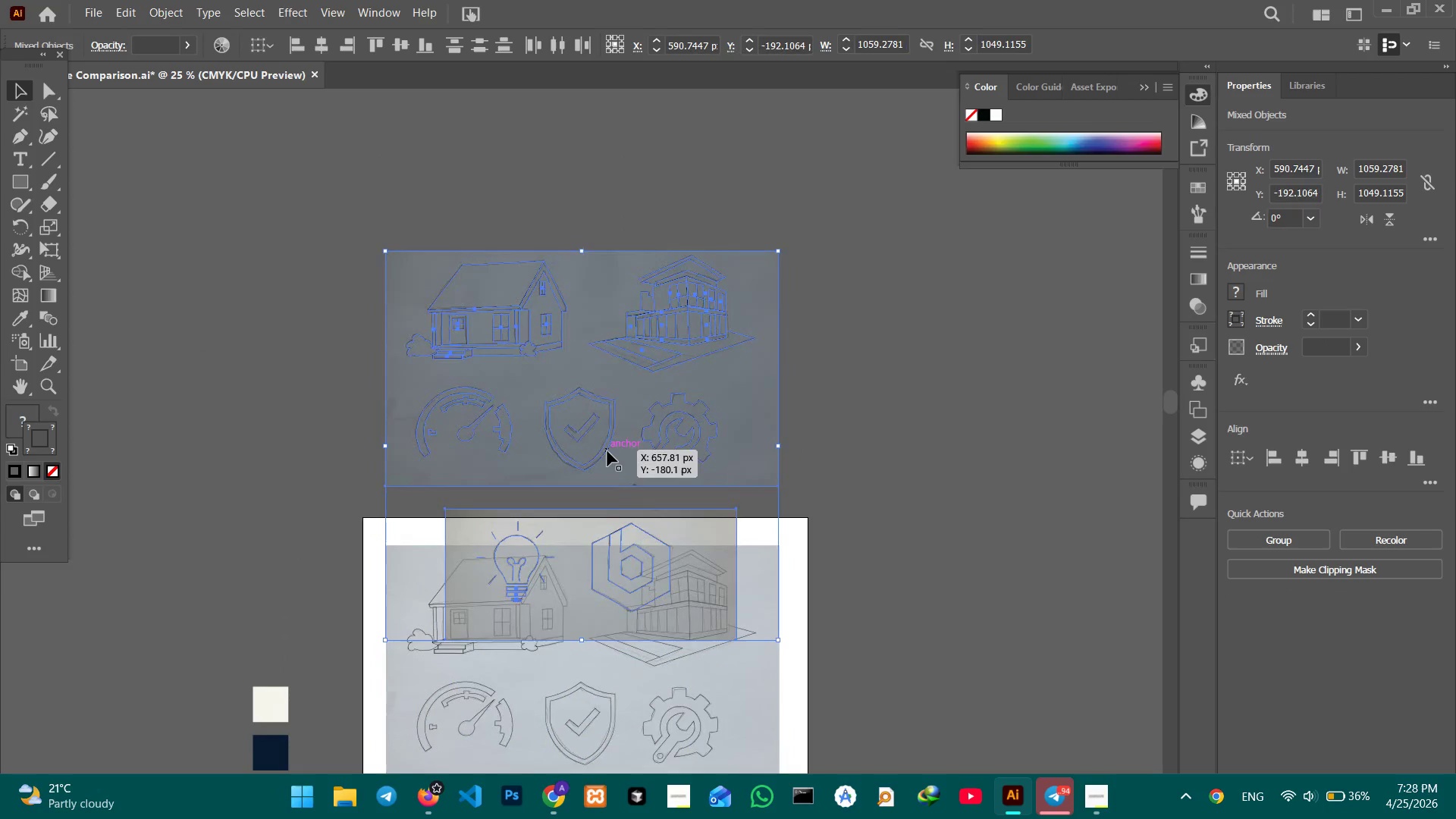 
left_click_drag(start_coordinate=[607, 451], to_coordinate=[601, 303])
 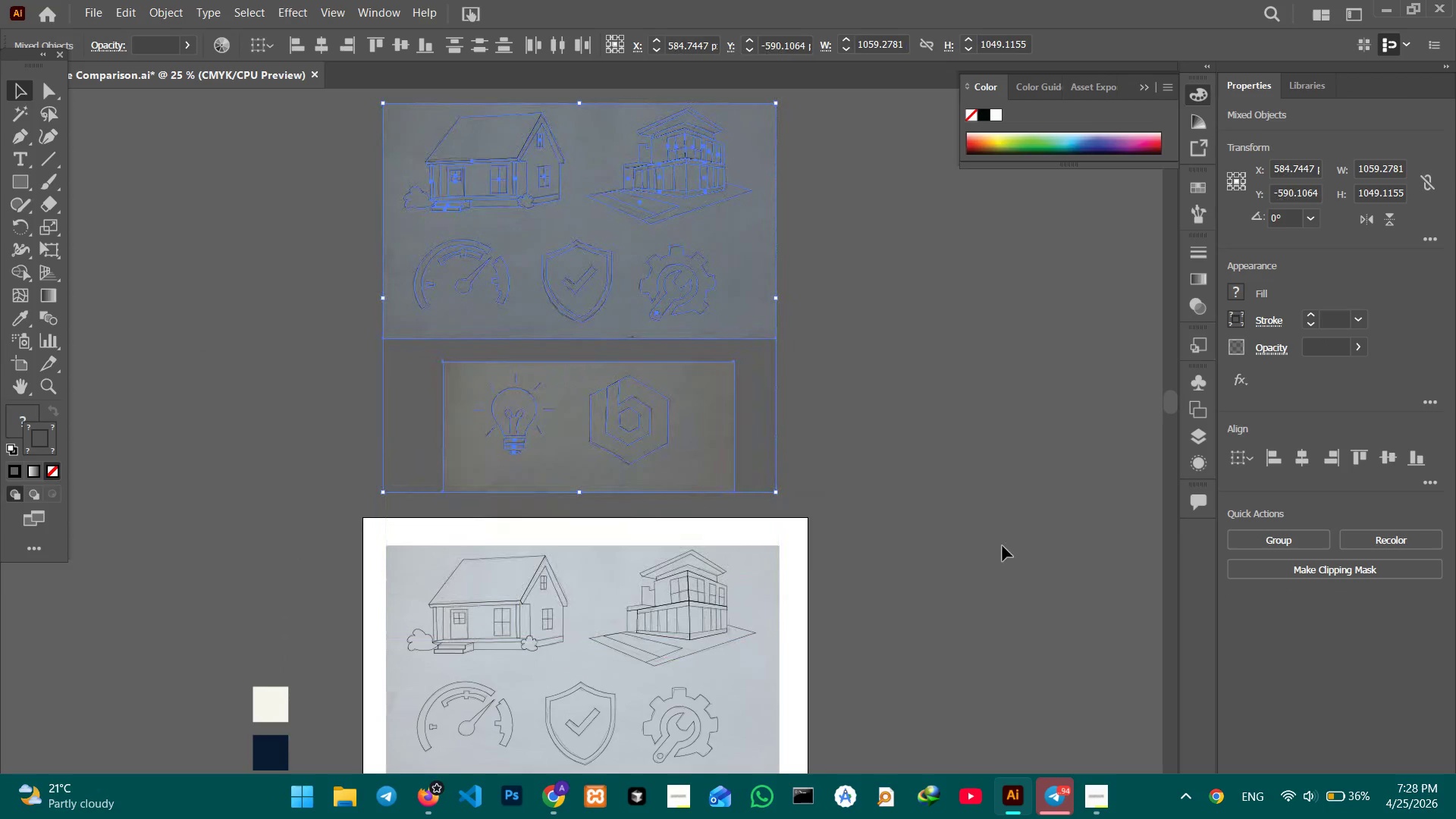 
scroll: coordinate [1003, 545], scroll_direction: down, amount: 9.0
 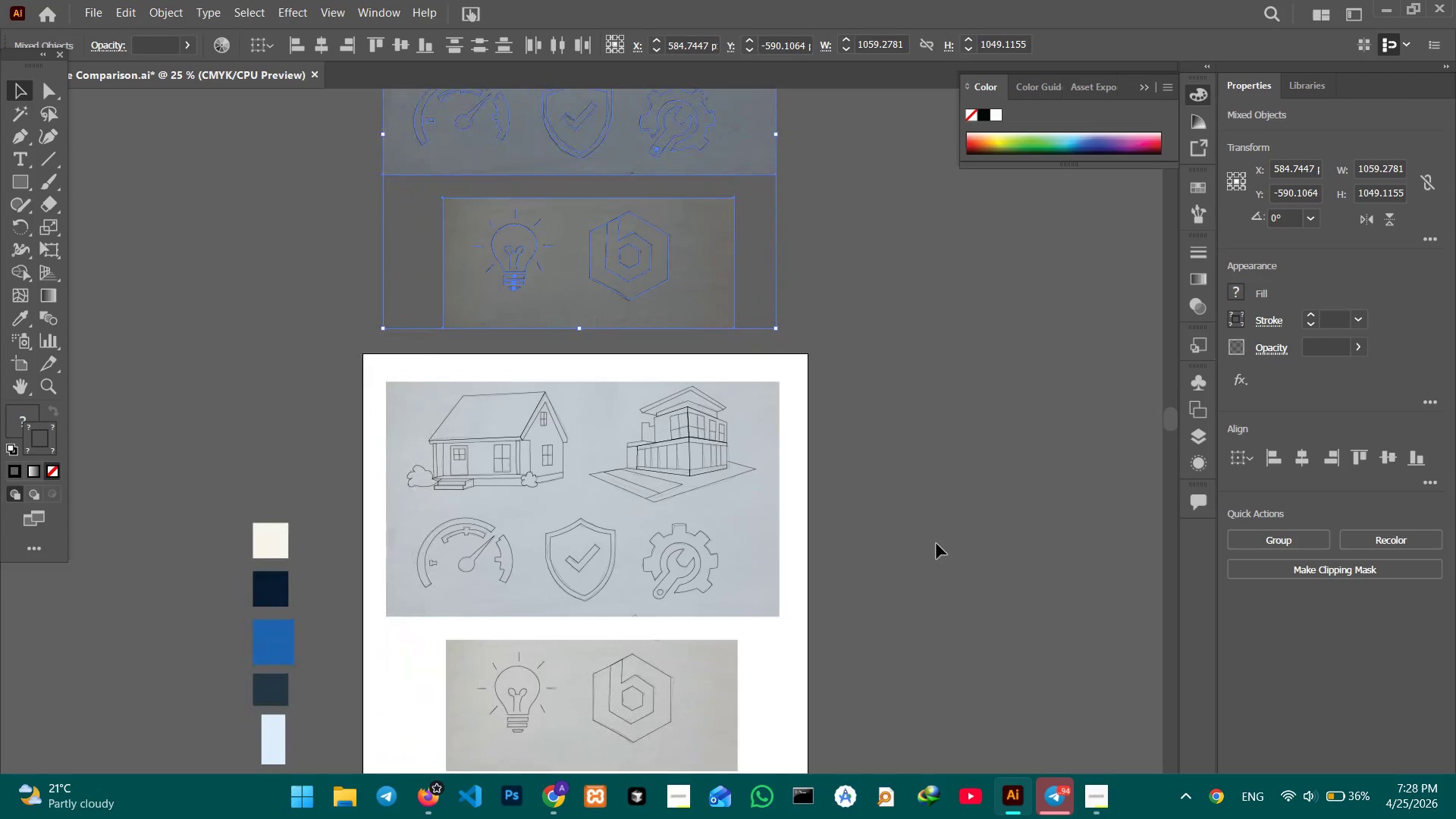 
left_click([937, 544])
 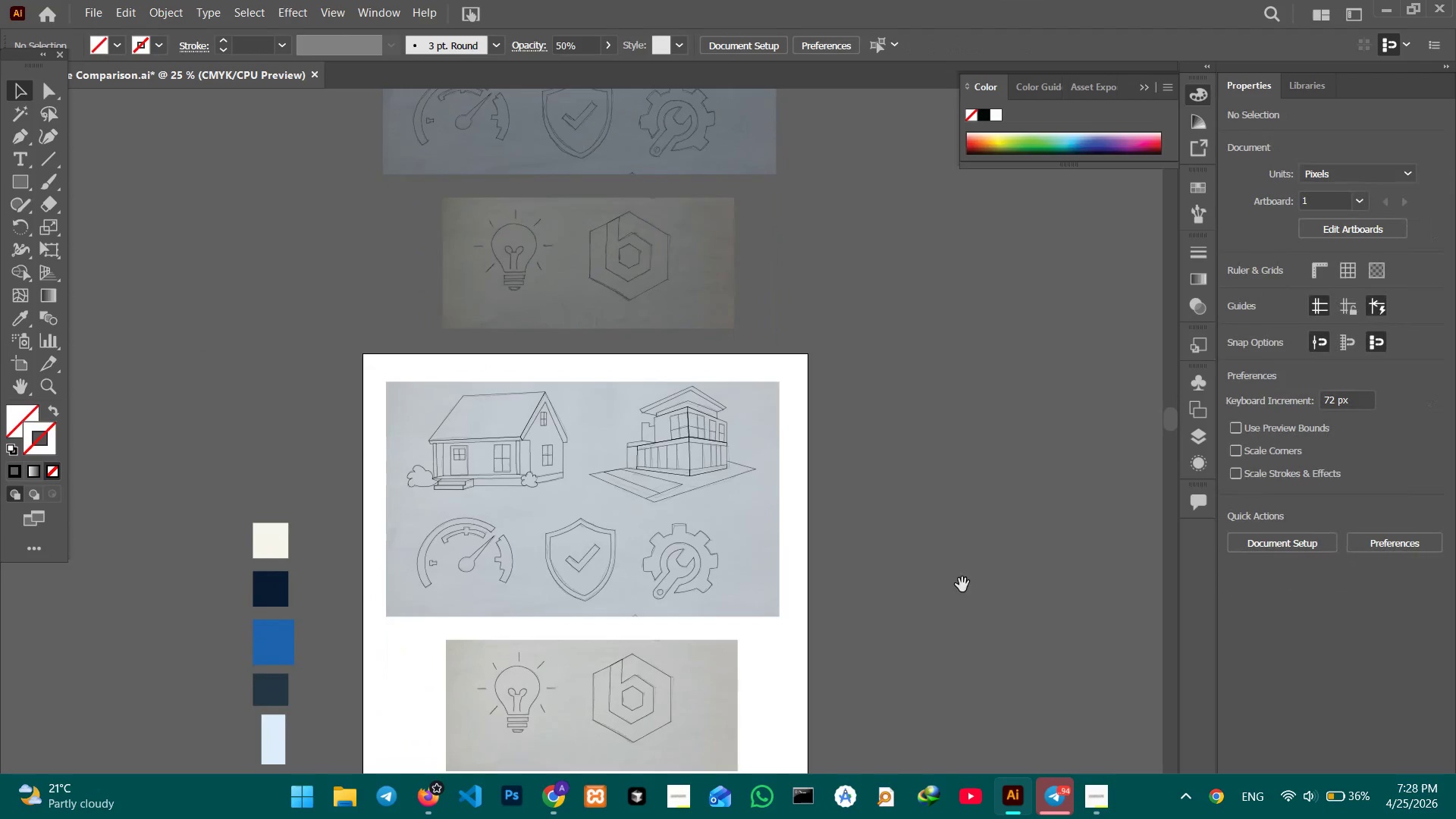 
hold_key(key=Space, duration=1.5)
 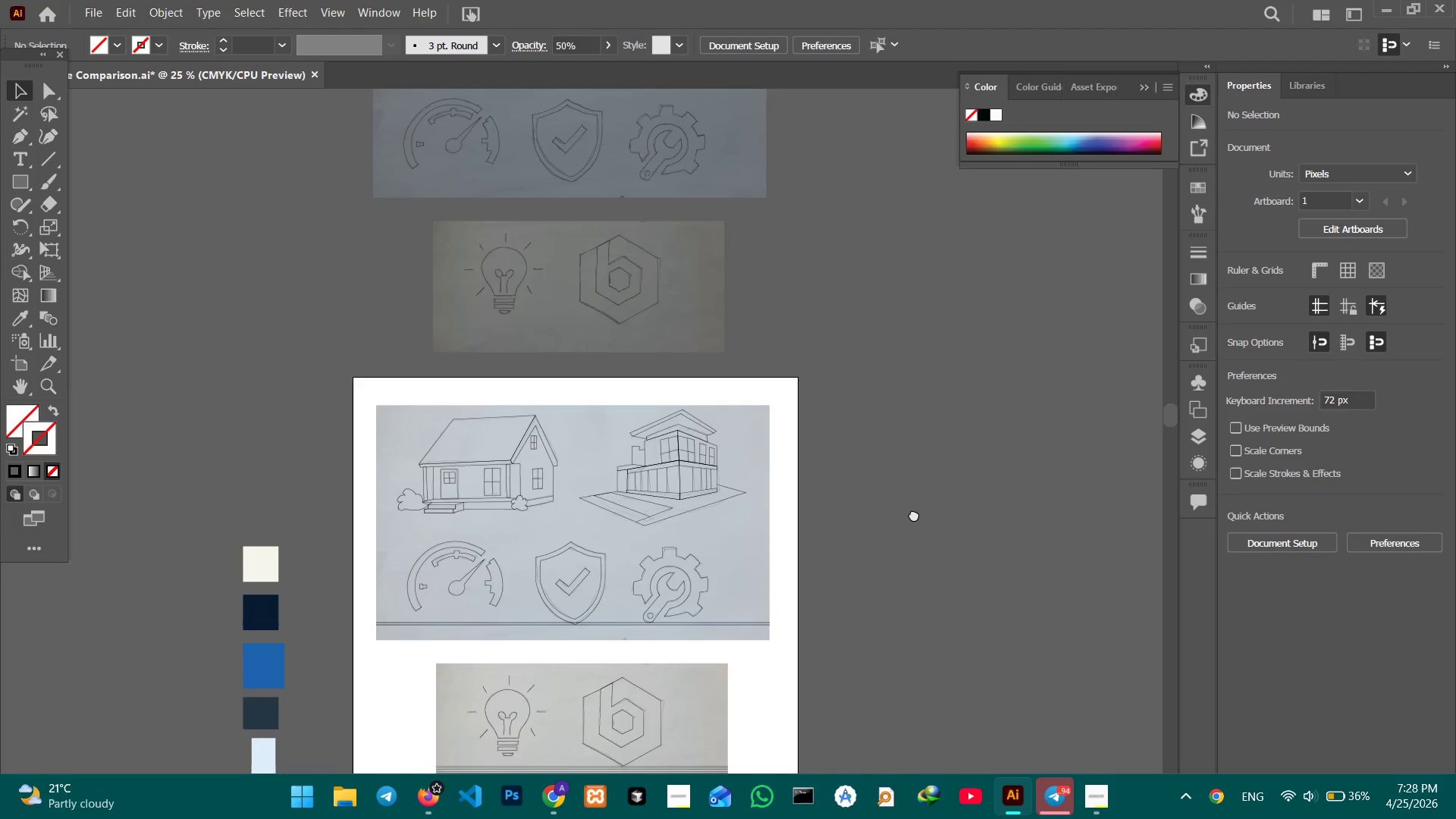 
left_click_drag(start_coordinate=[925, 494], to_coordinate=[905, 475])
 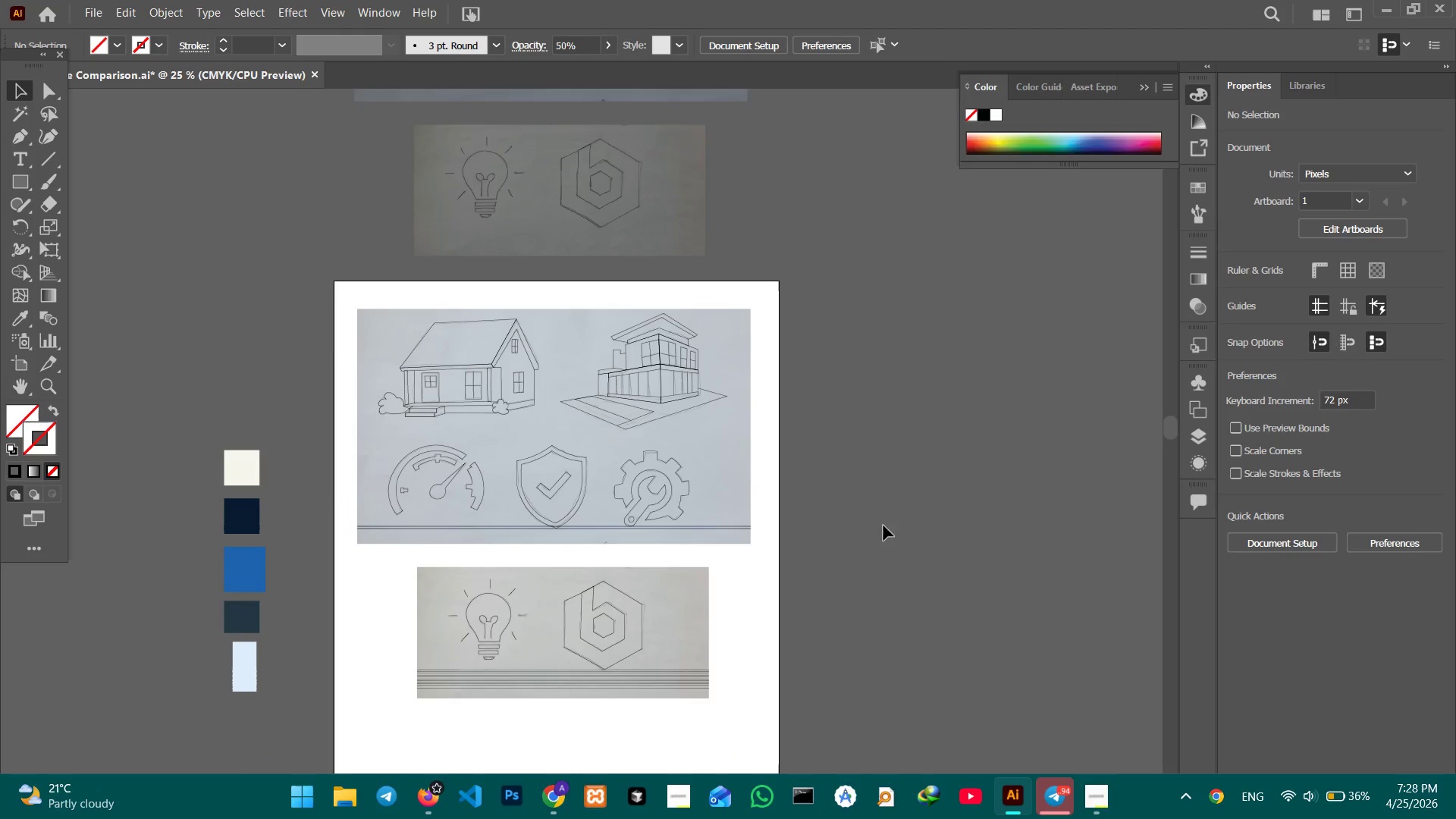 
hold_key(key=Space, duration=1.5)
 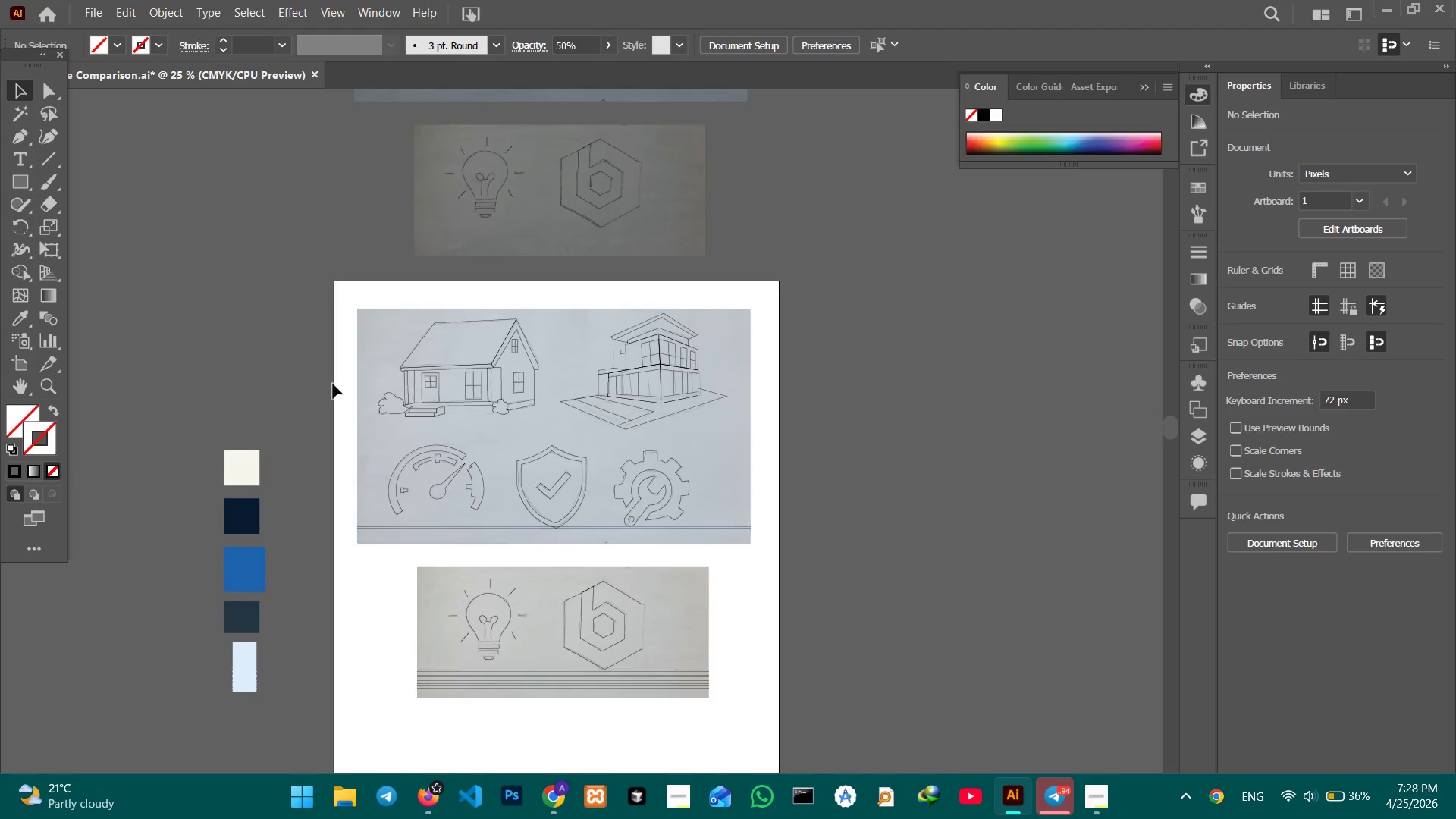 
left_click_drag(start_coordinate=[915, 592], to_coordinate=[905, 538])
 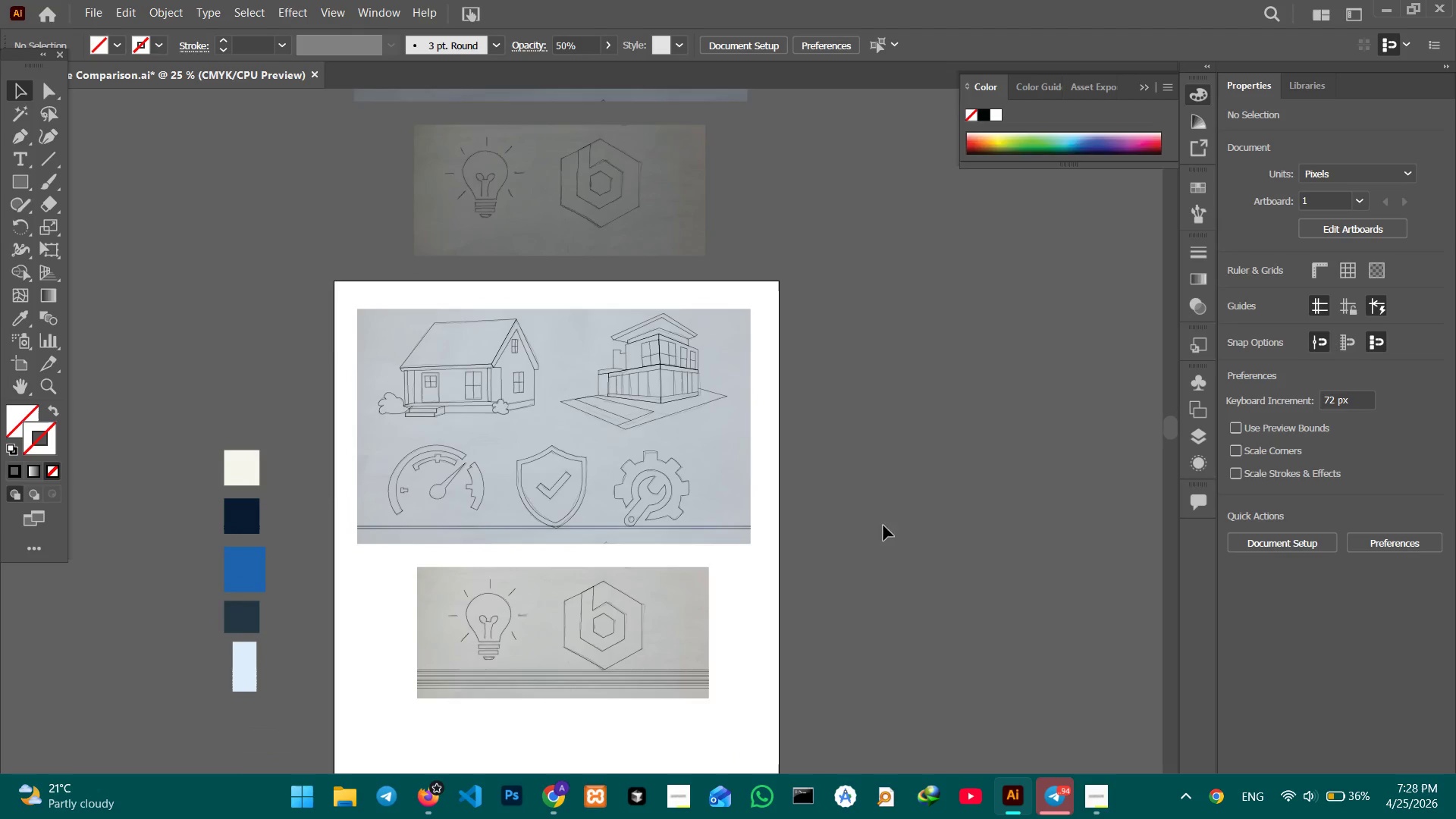 
key(Space)
 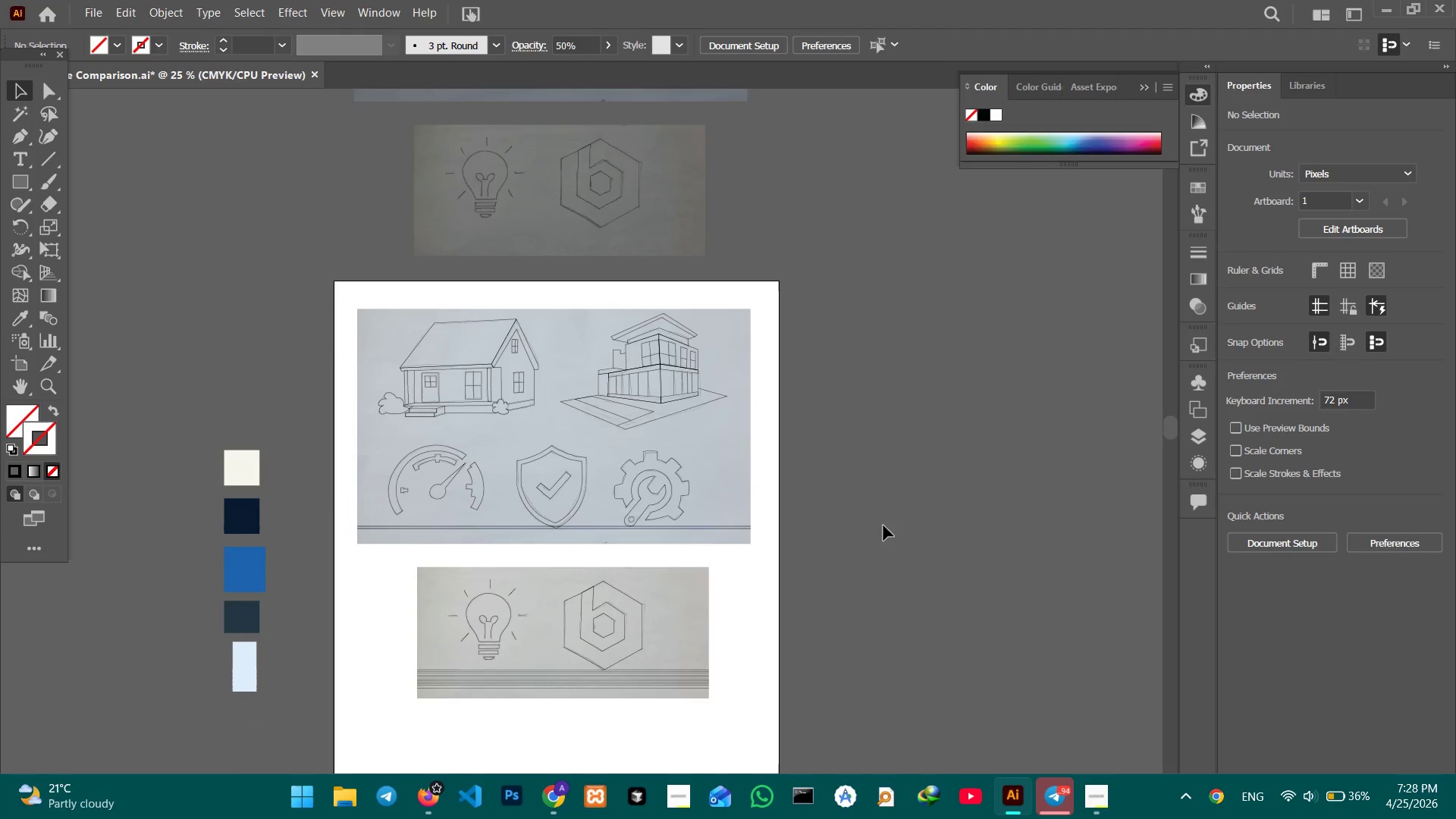 
key(Space)
 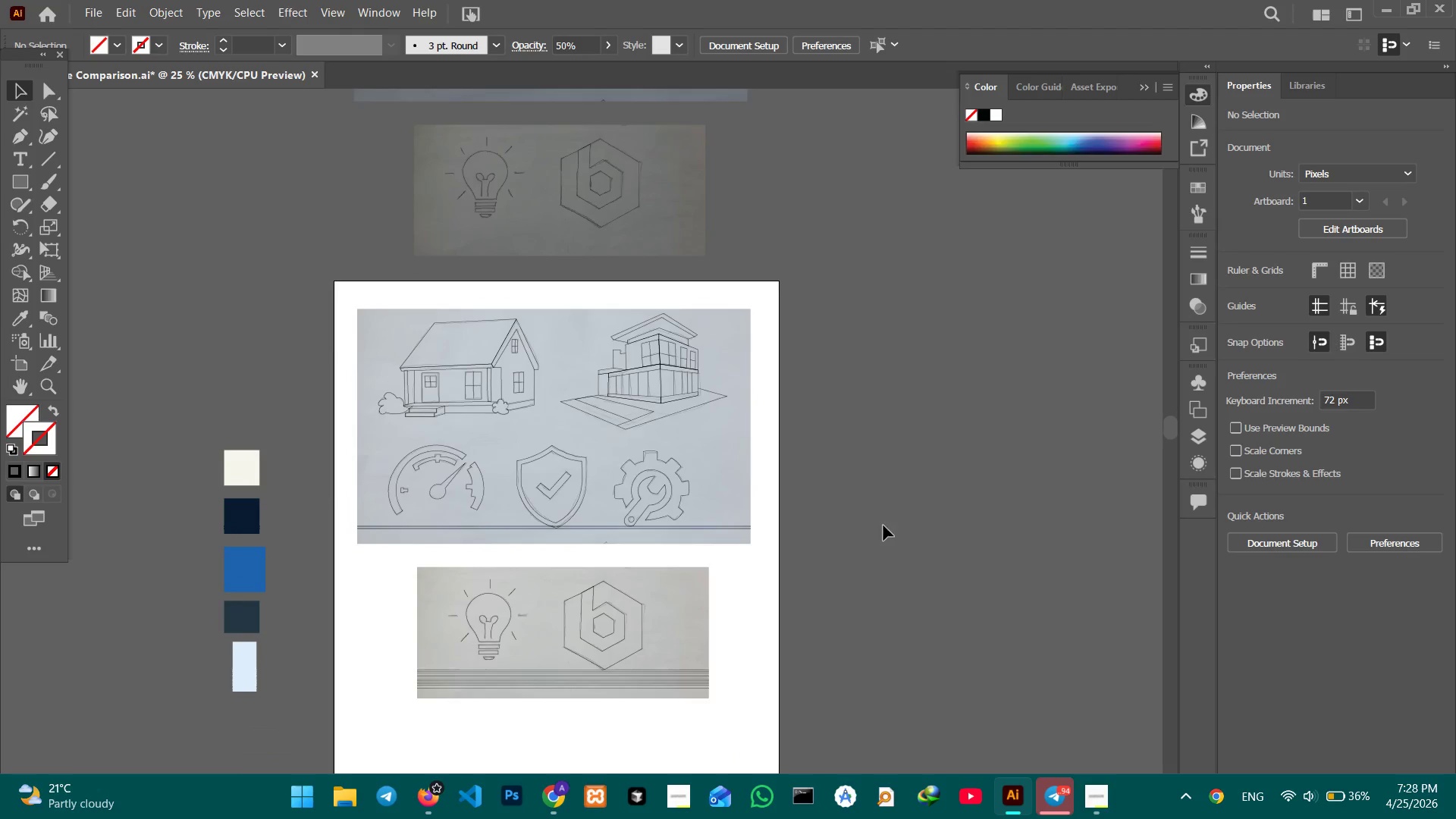 
key(Space)
 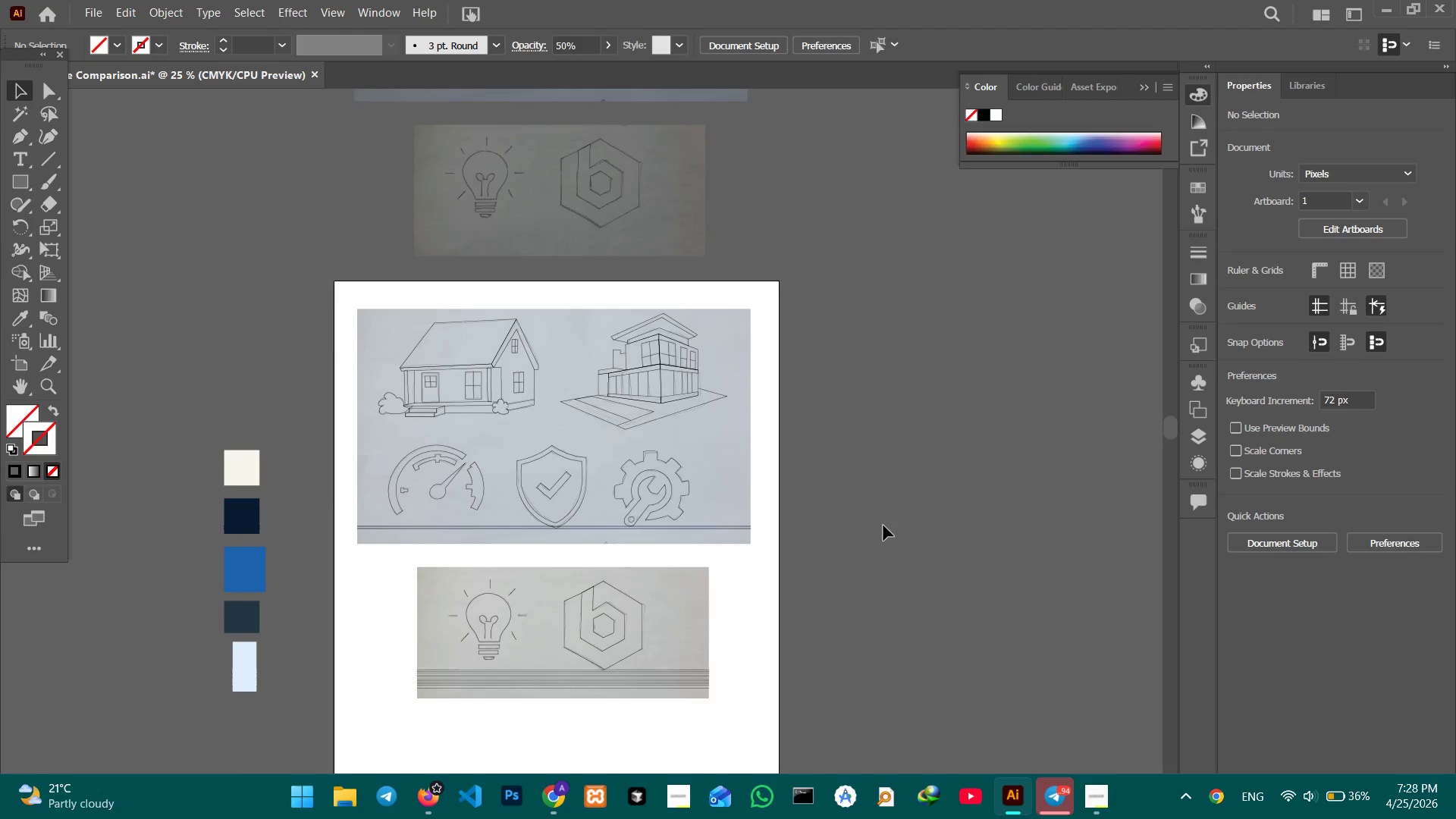 
key(Space)
 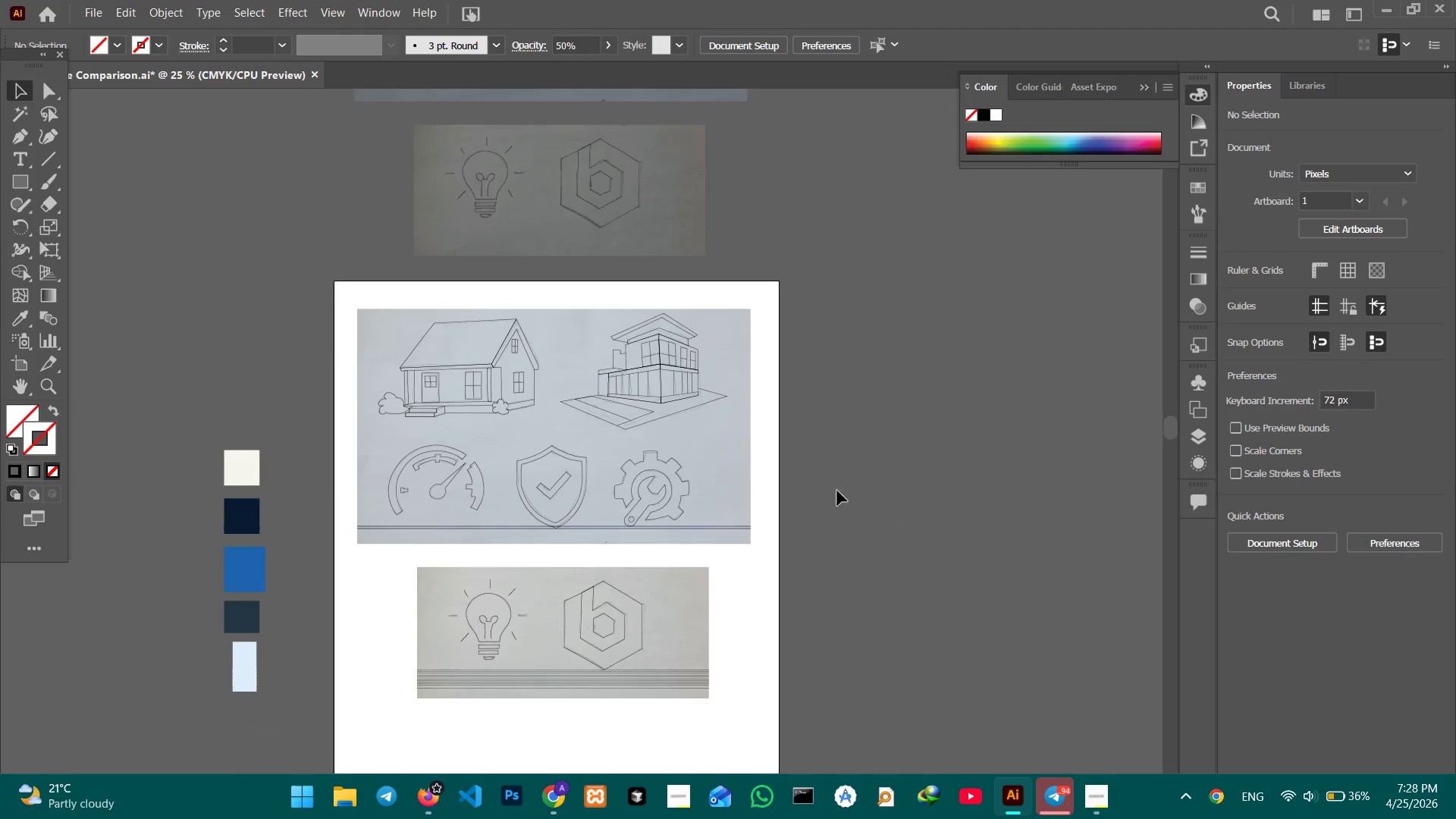 
key(Space)
 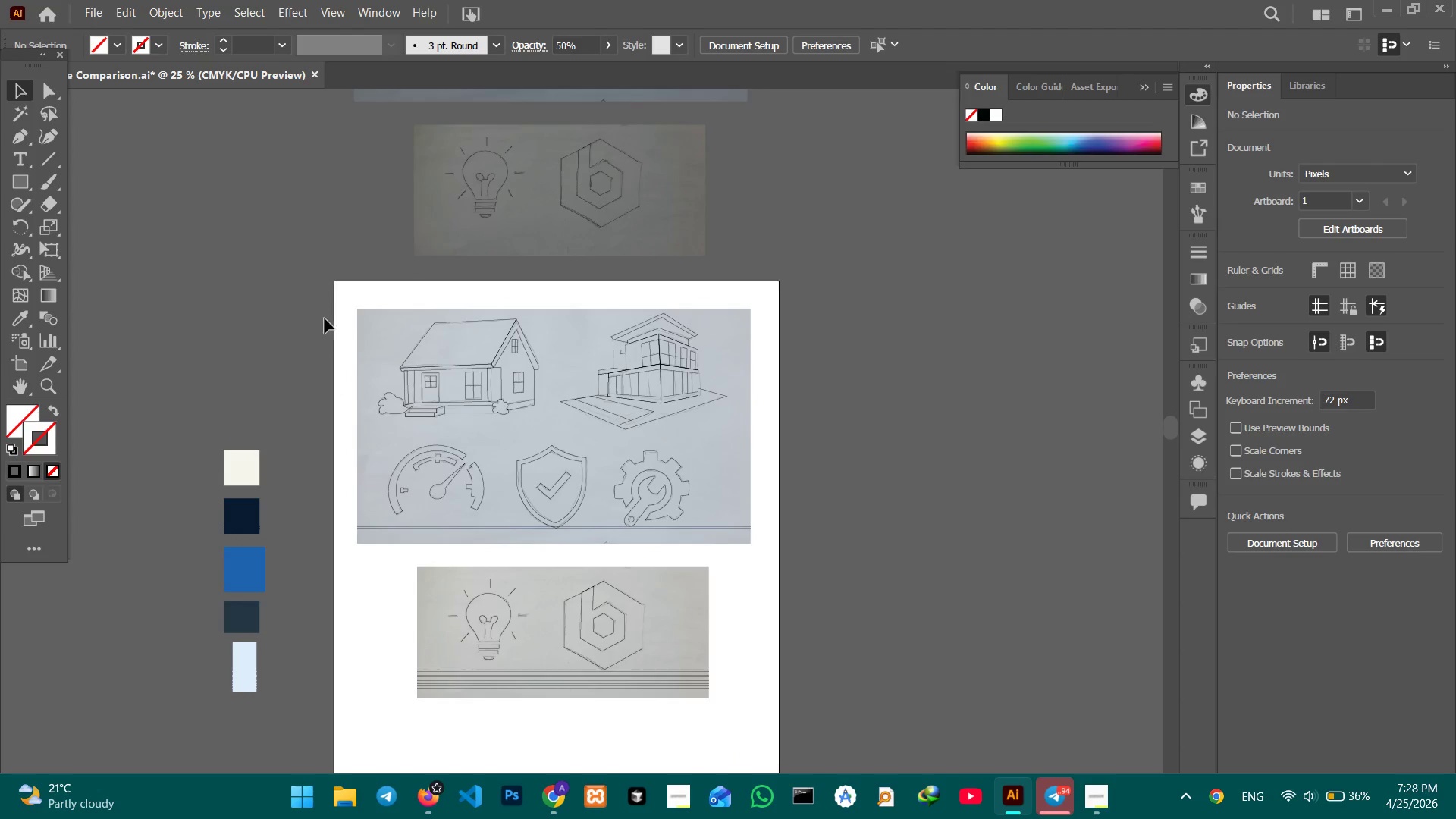 
left_click_drag(start_coordinate=[325, 318], to_coordinate=[811, 707])
 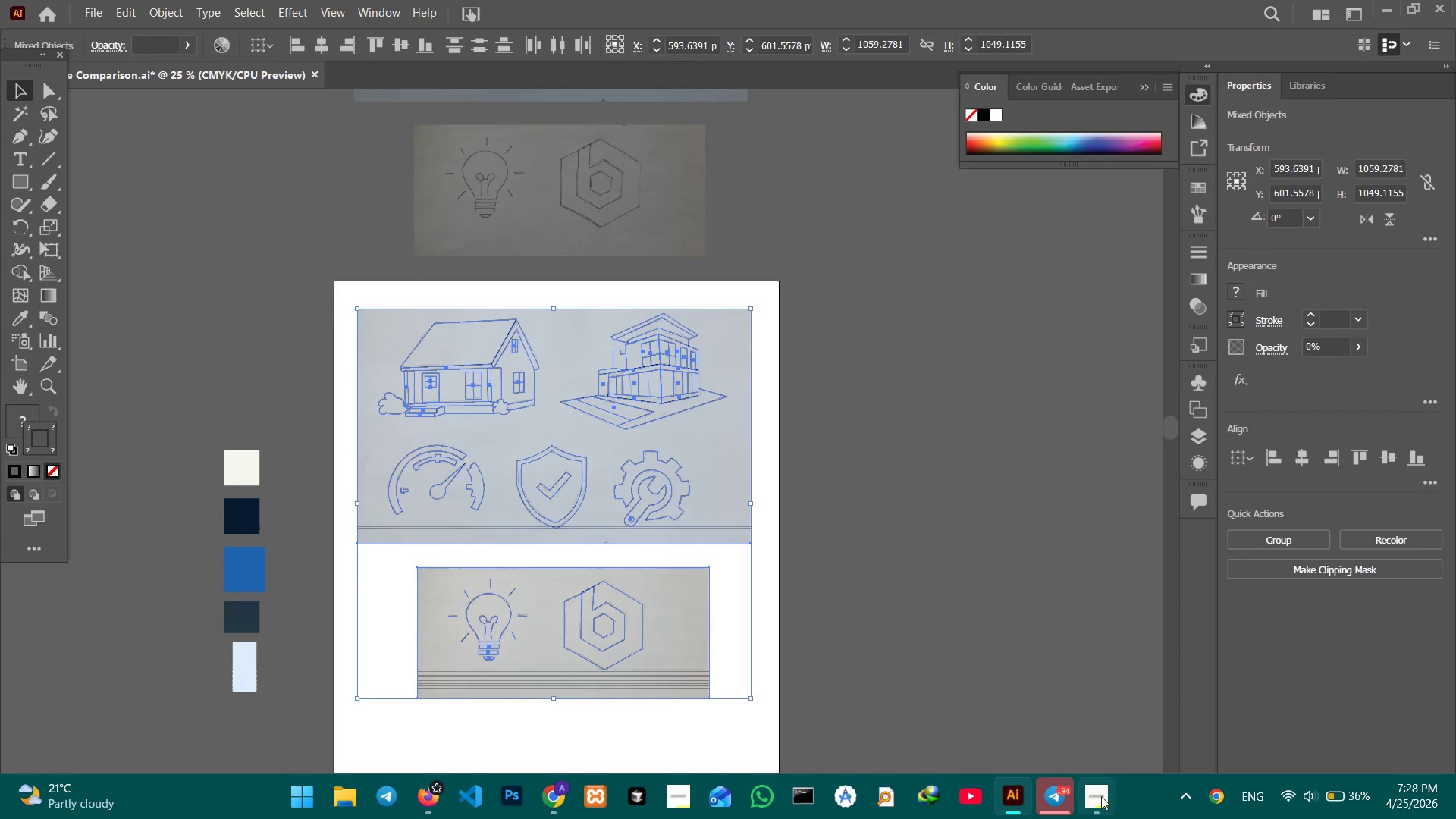 
left_click([1108, 805])